 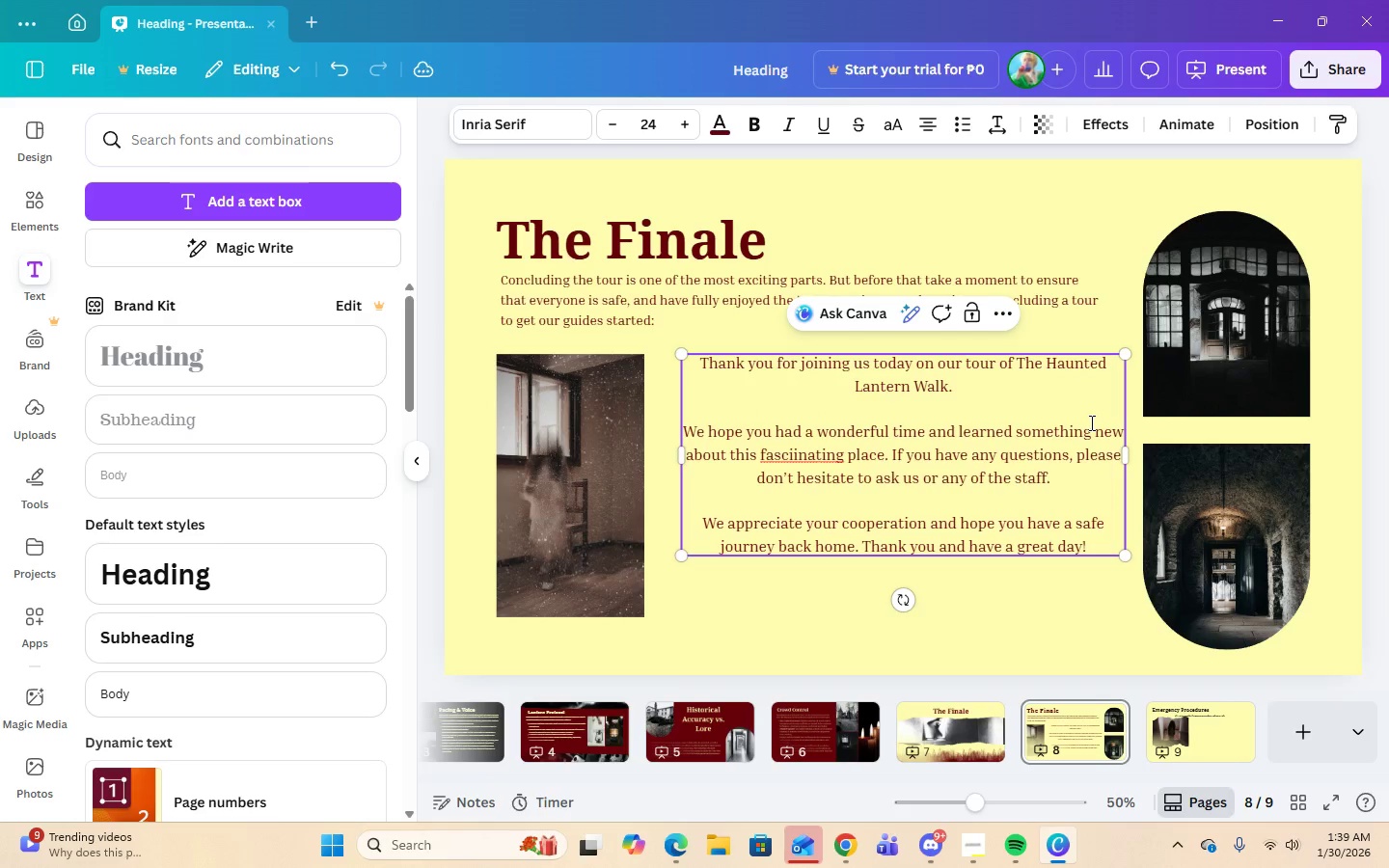 
left_click([793, 462])
 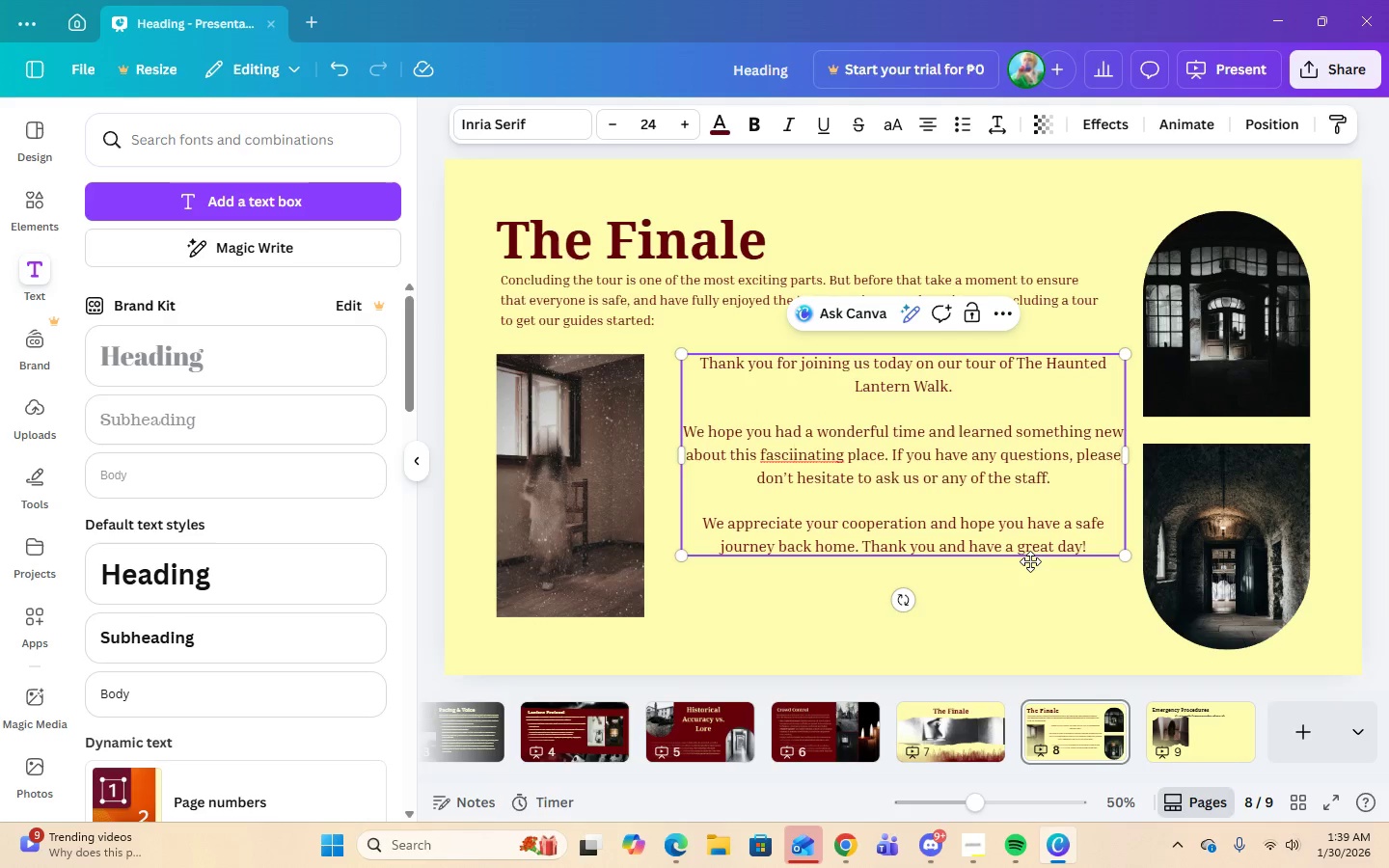 
key(Backspace)
 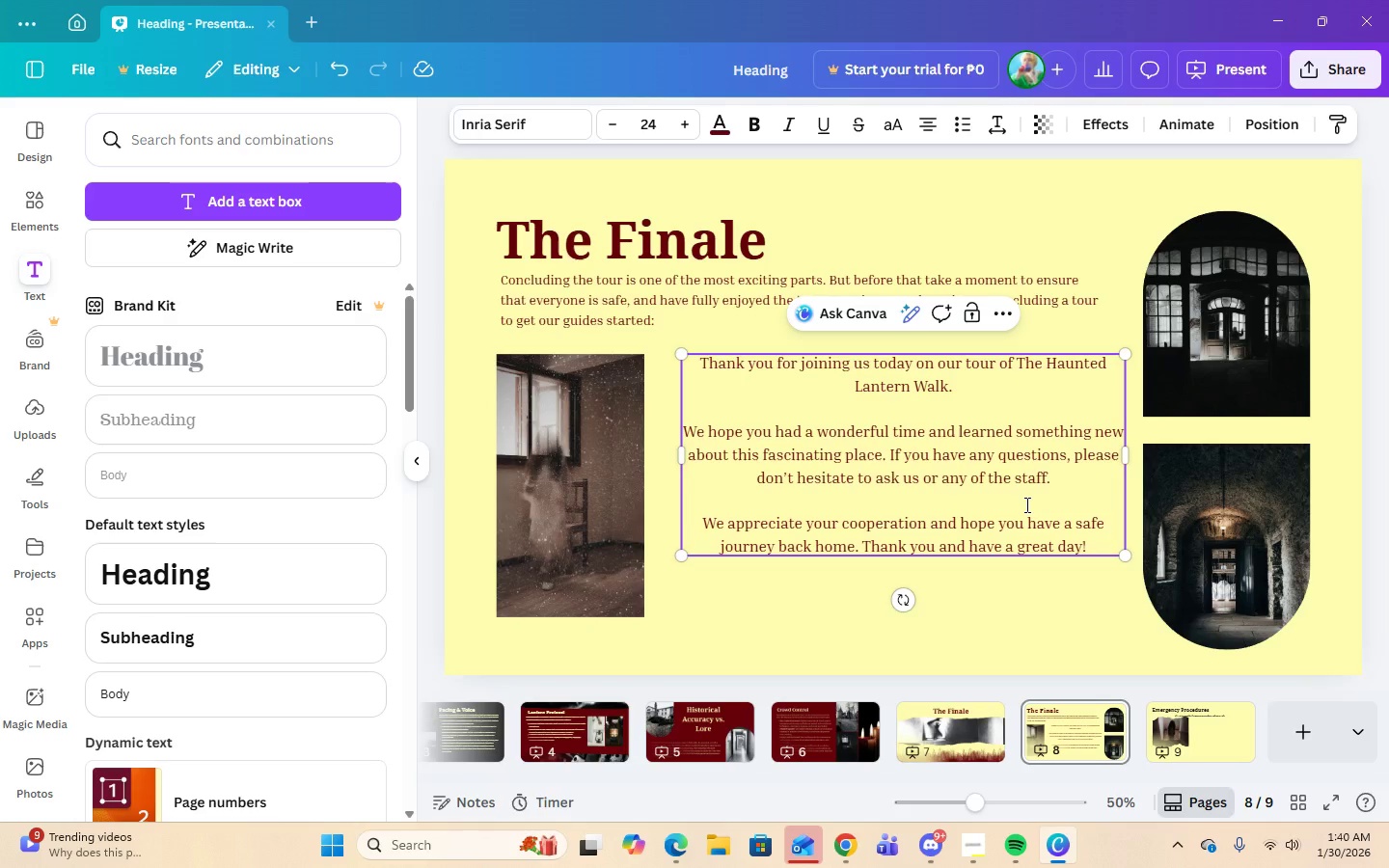 
wait(5.69)
 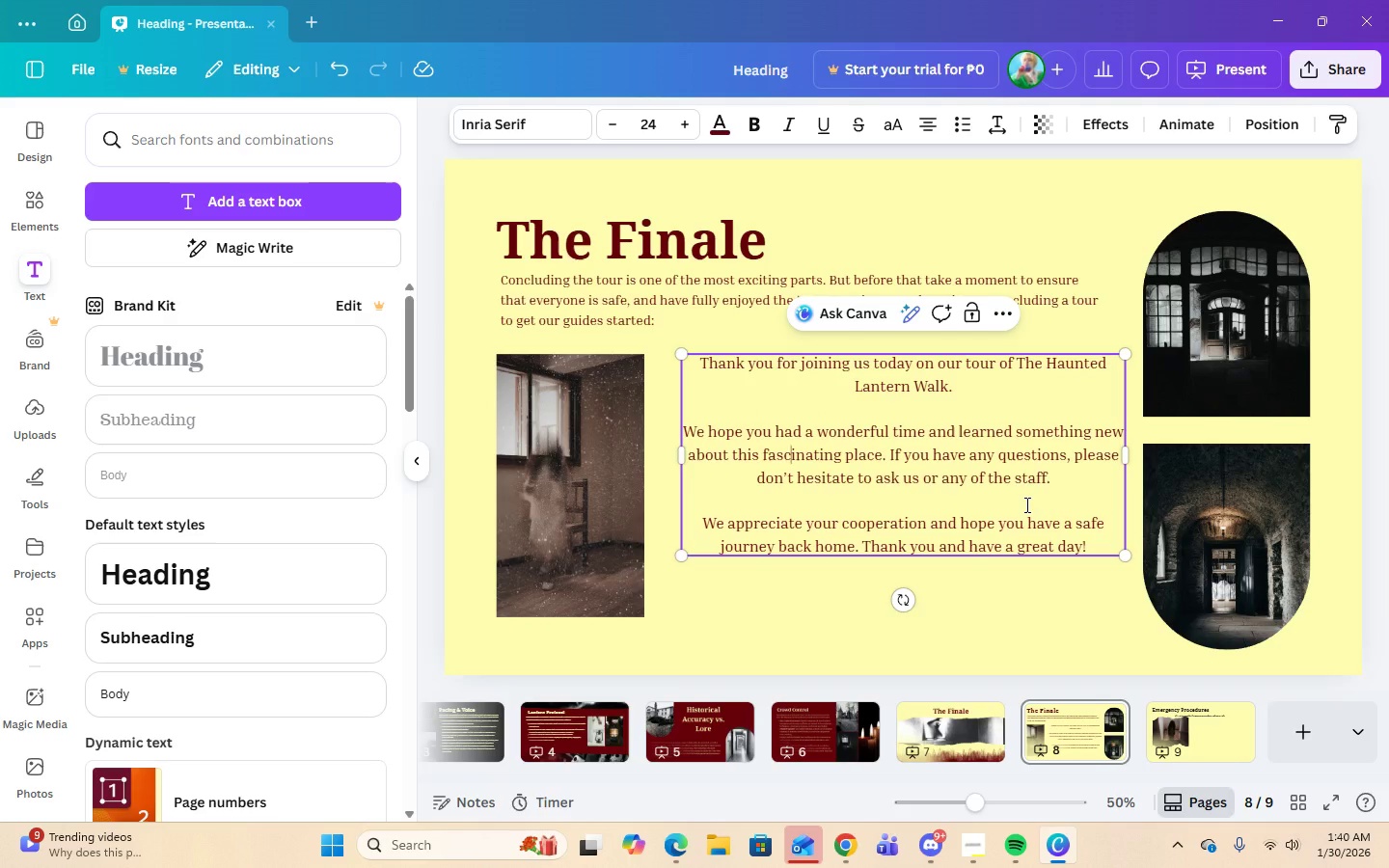 
left_click([883, 462])
 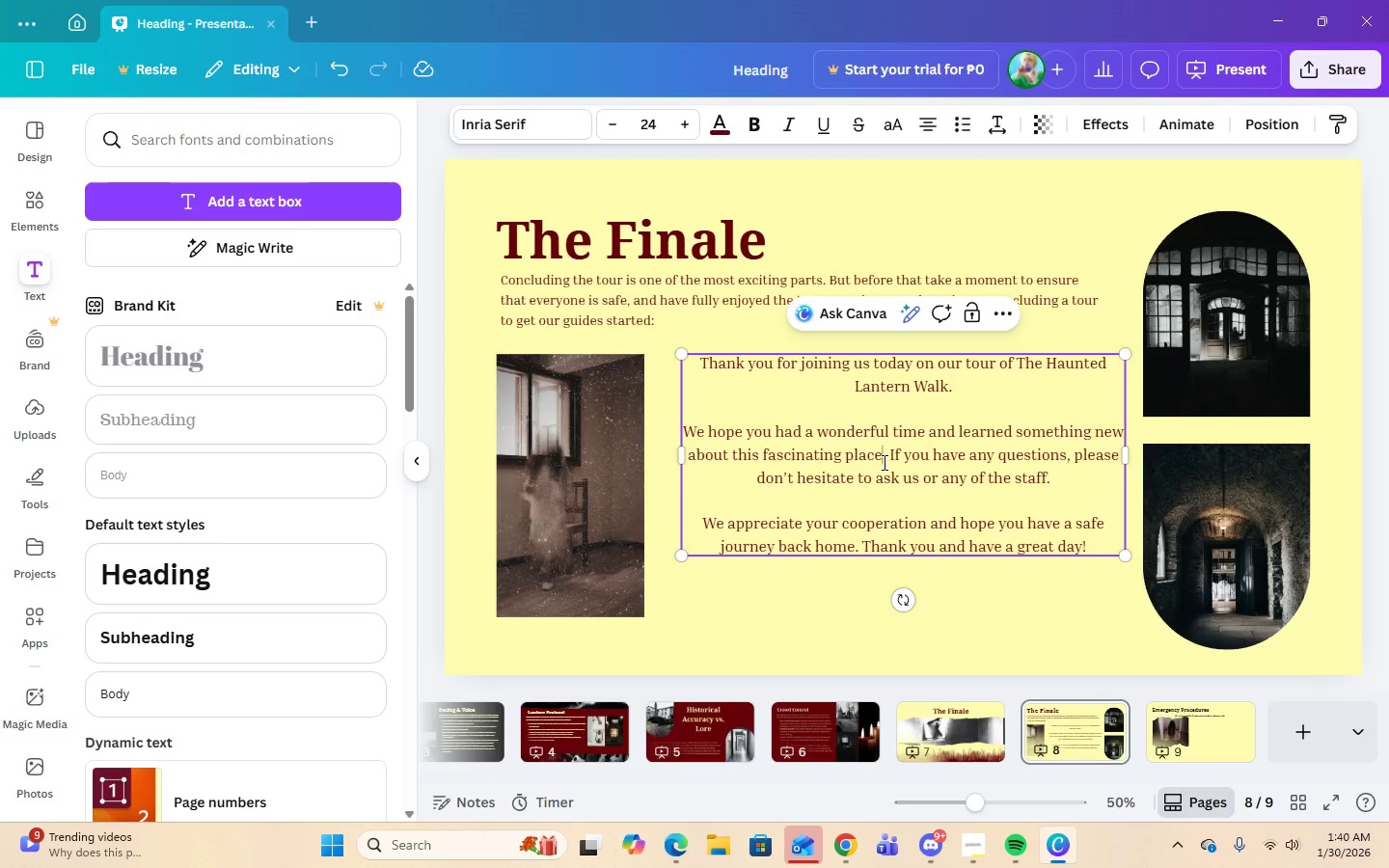 
hold_key(key=Backspace, duration=0.67)
 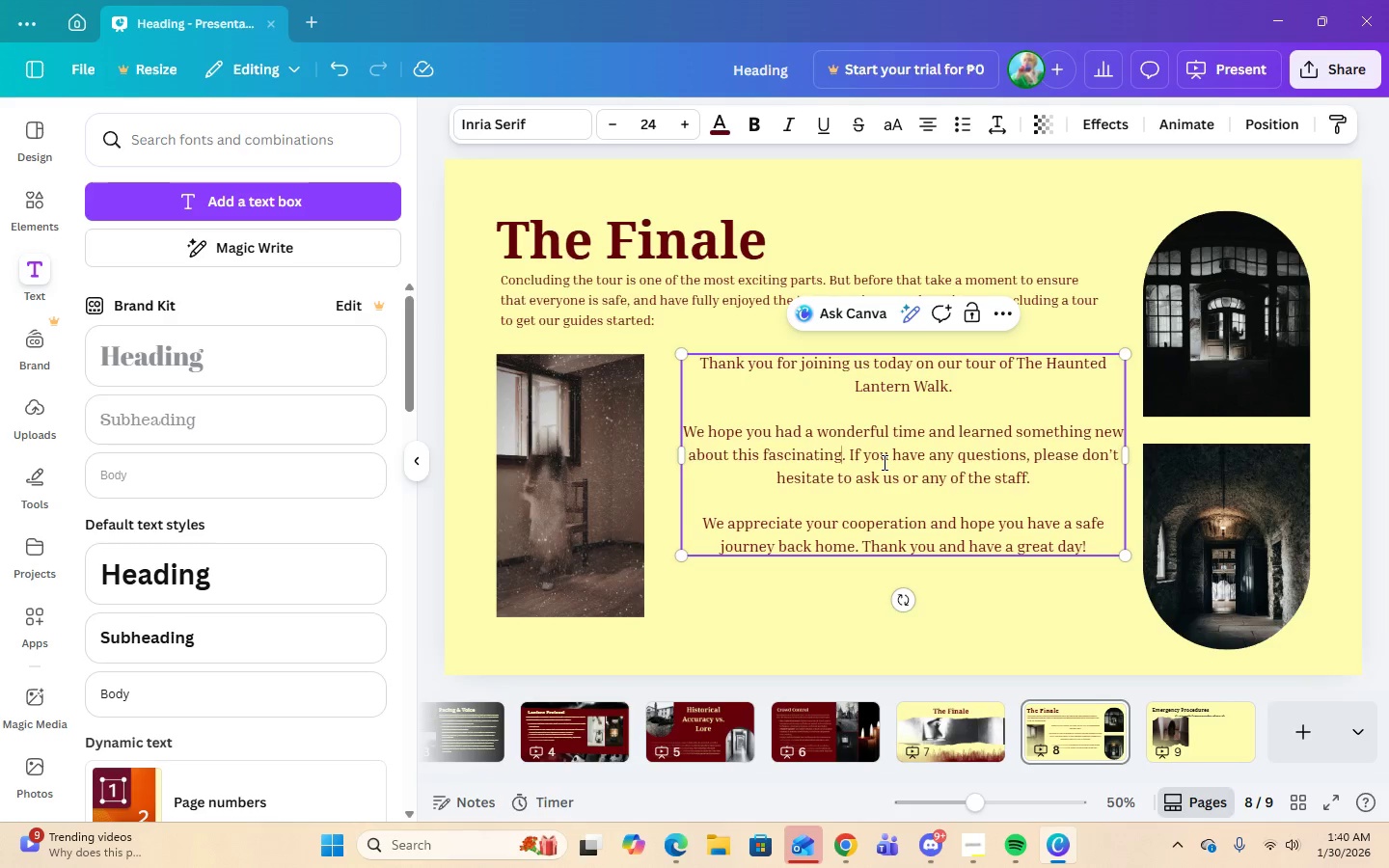 
key(Backspace)
key(Backspace)
key(Backspace)
key(Backspace)
key(Backspace)
key(Backspace)
key(Backspace)
key(Backspace)
type(during our storytelling)
 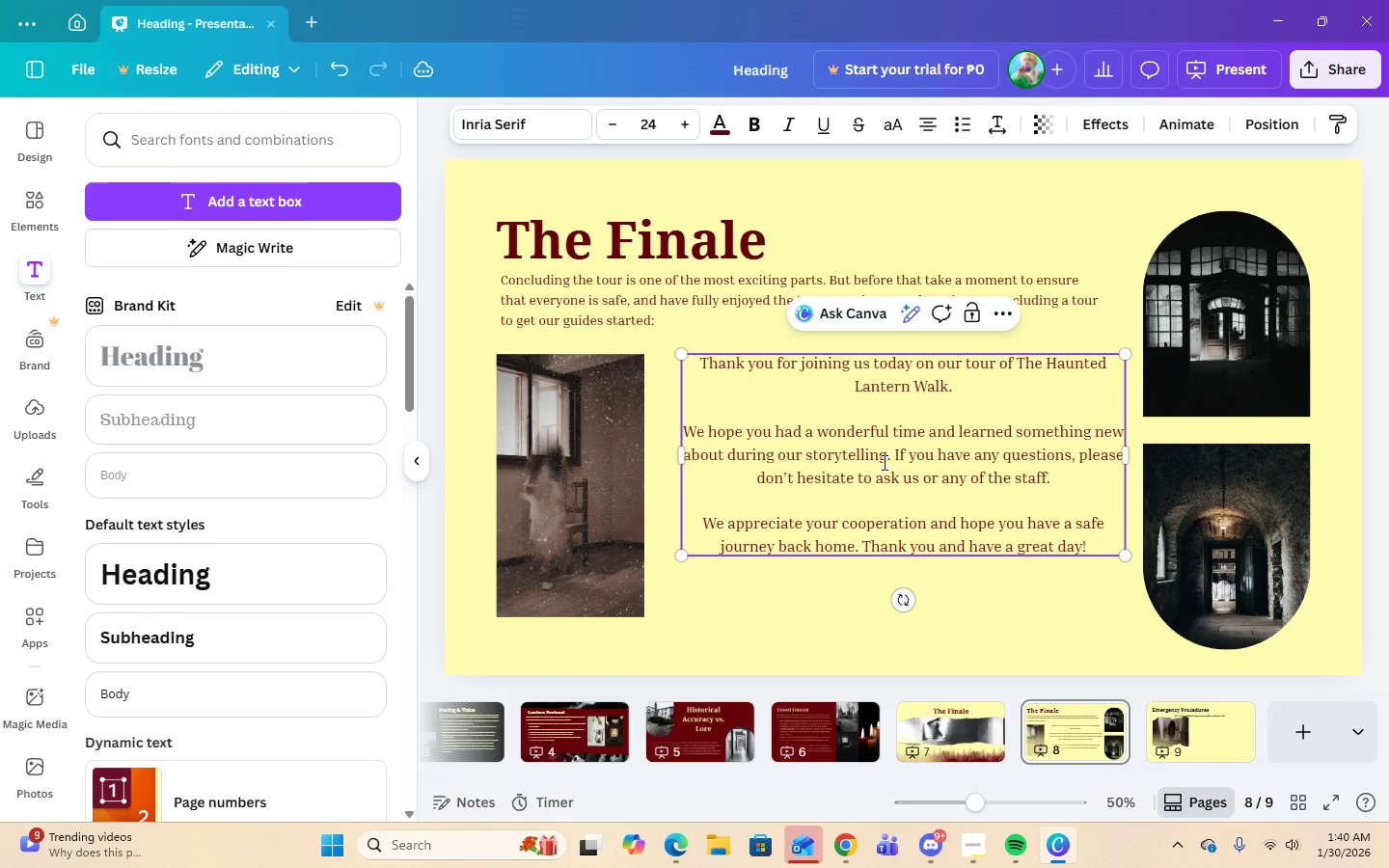 
left_click([1060, 502])
 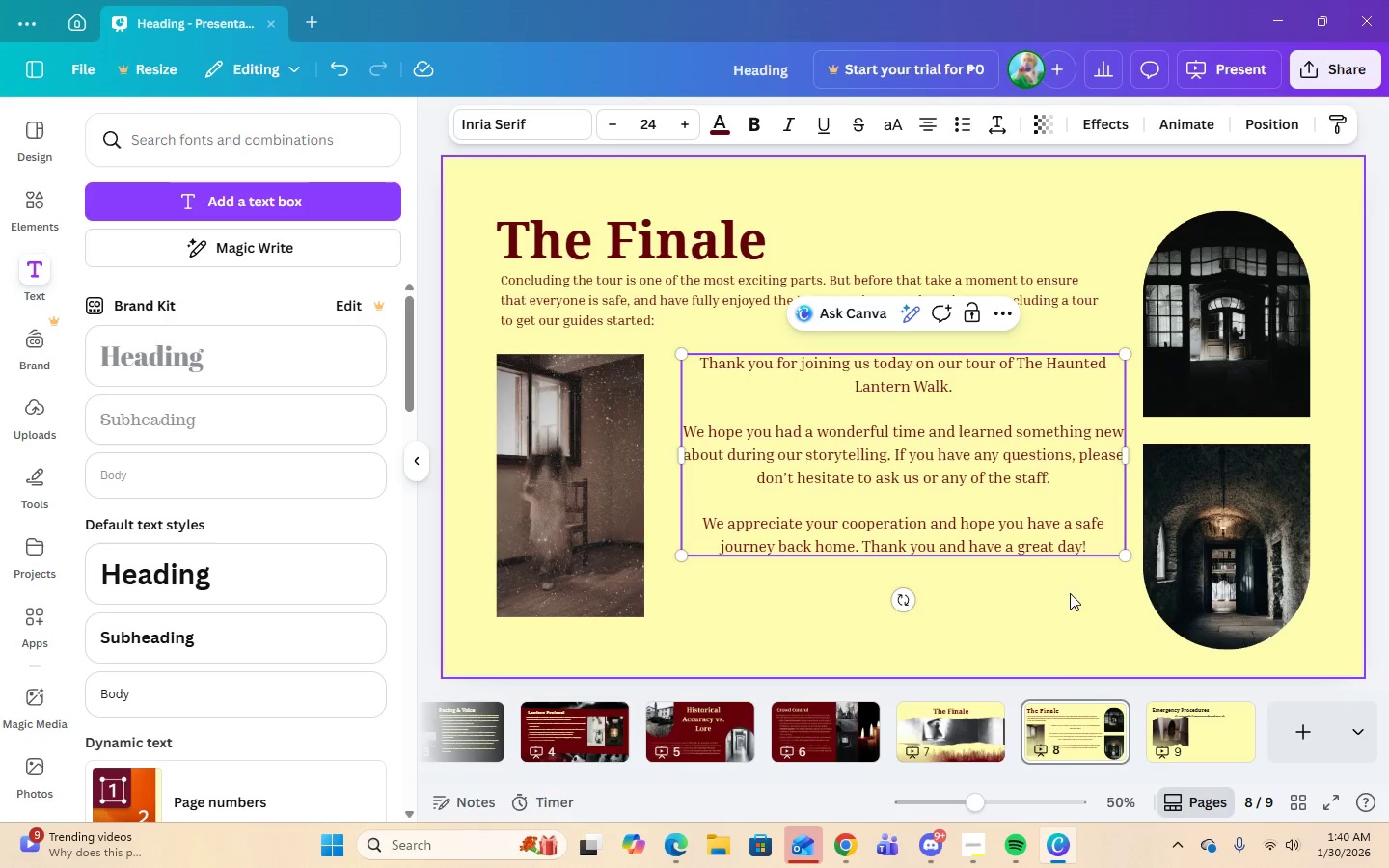 
wait(5.23)
 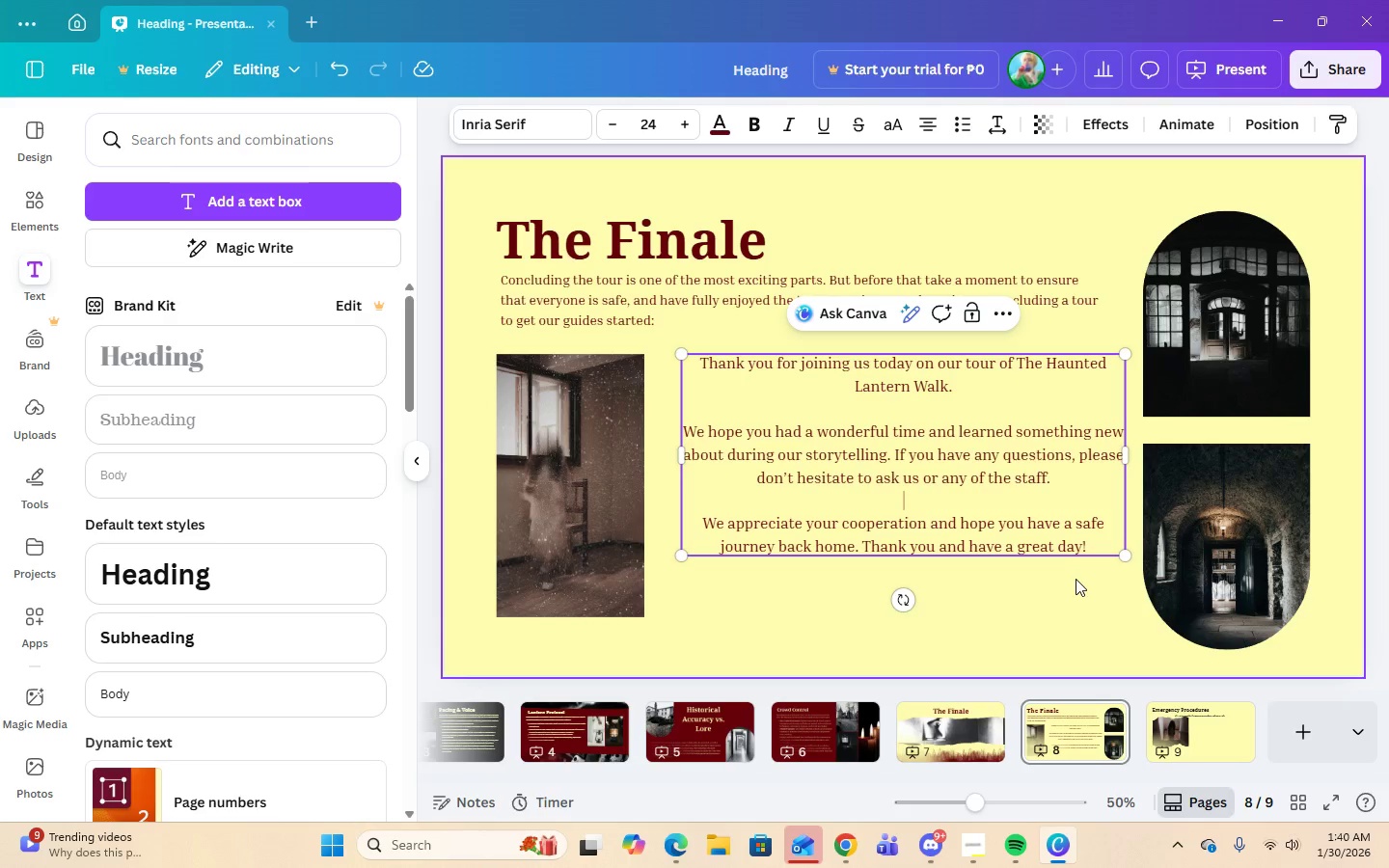 
left_click([1178, 746])
 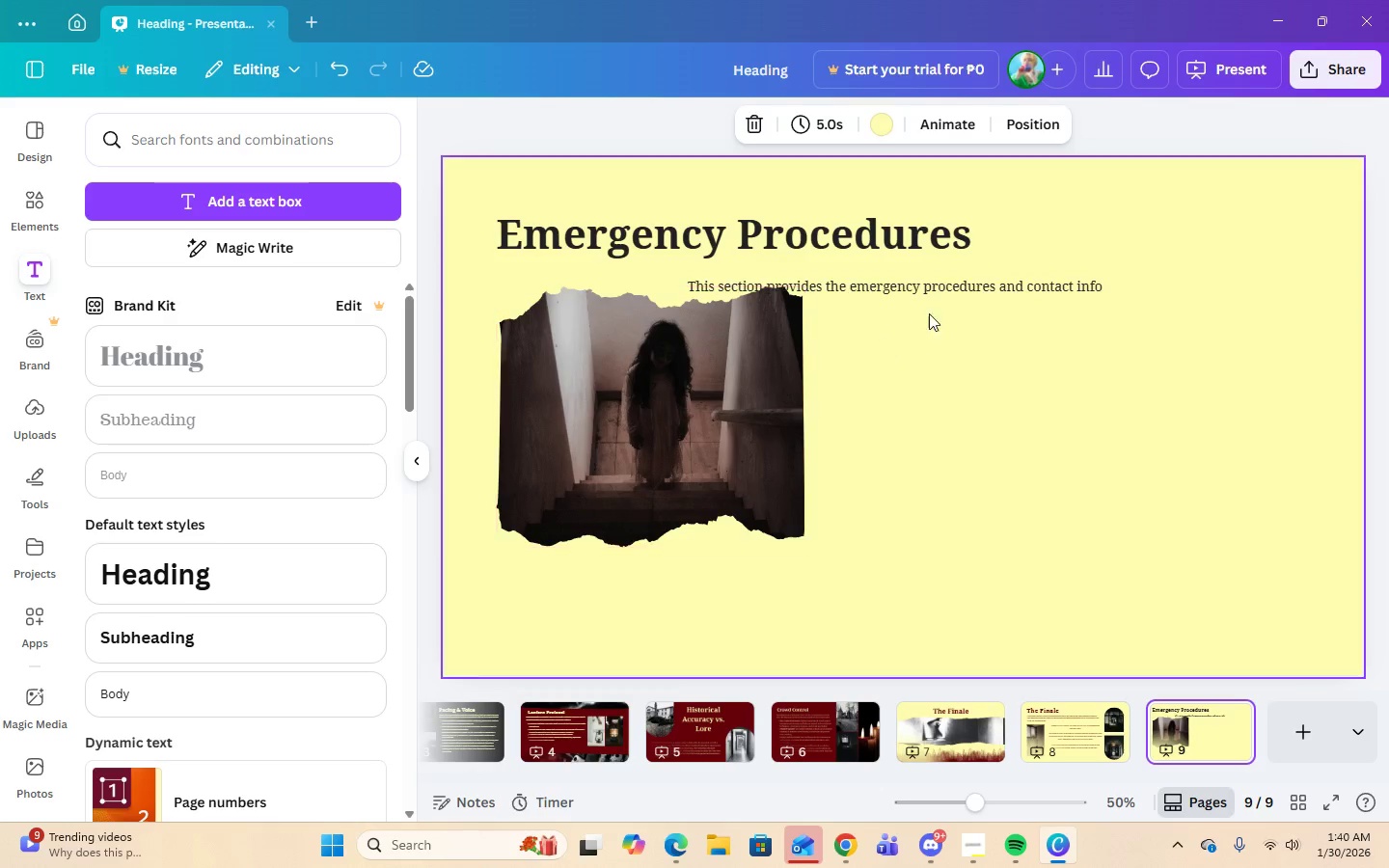 
left_click([955, 286])
 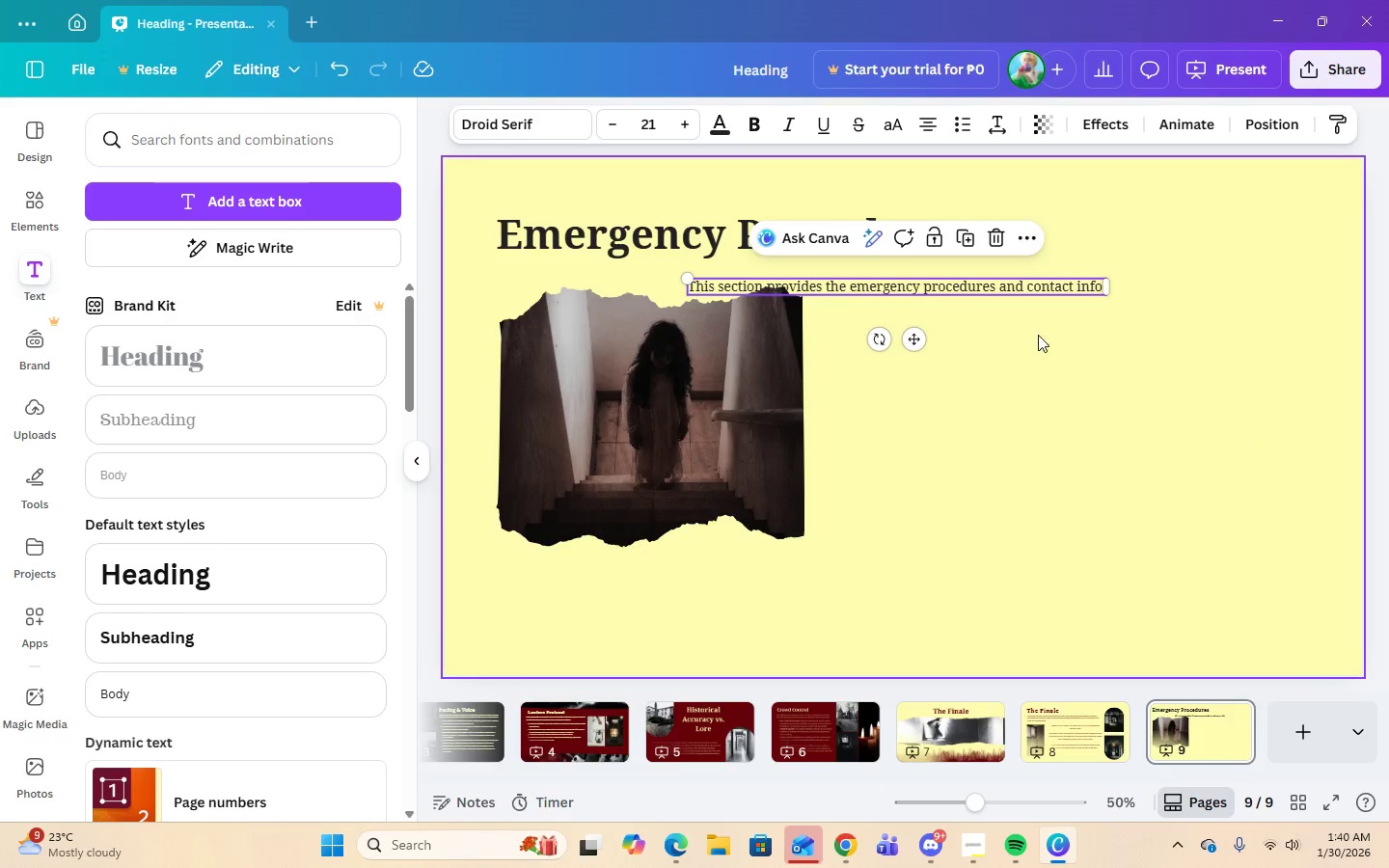 
left_click([1077, 294])
 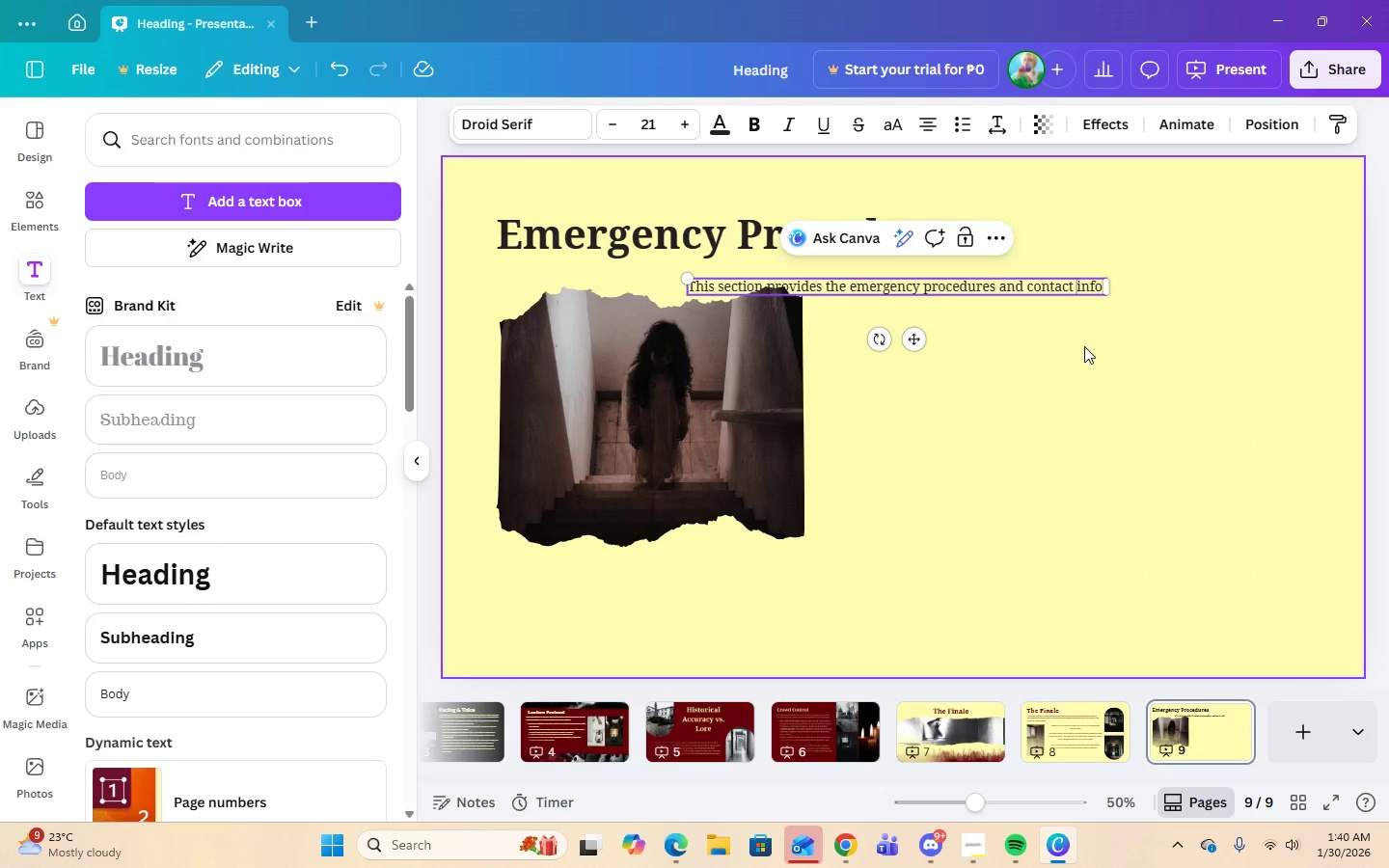 
key(ArrowRight)
 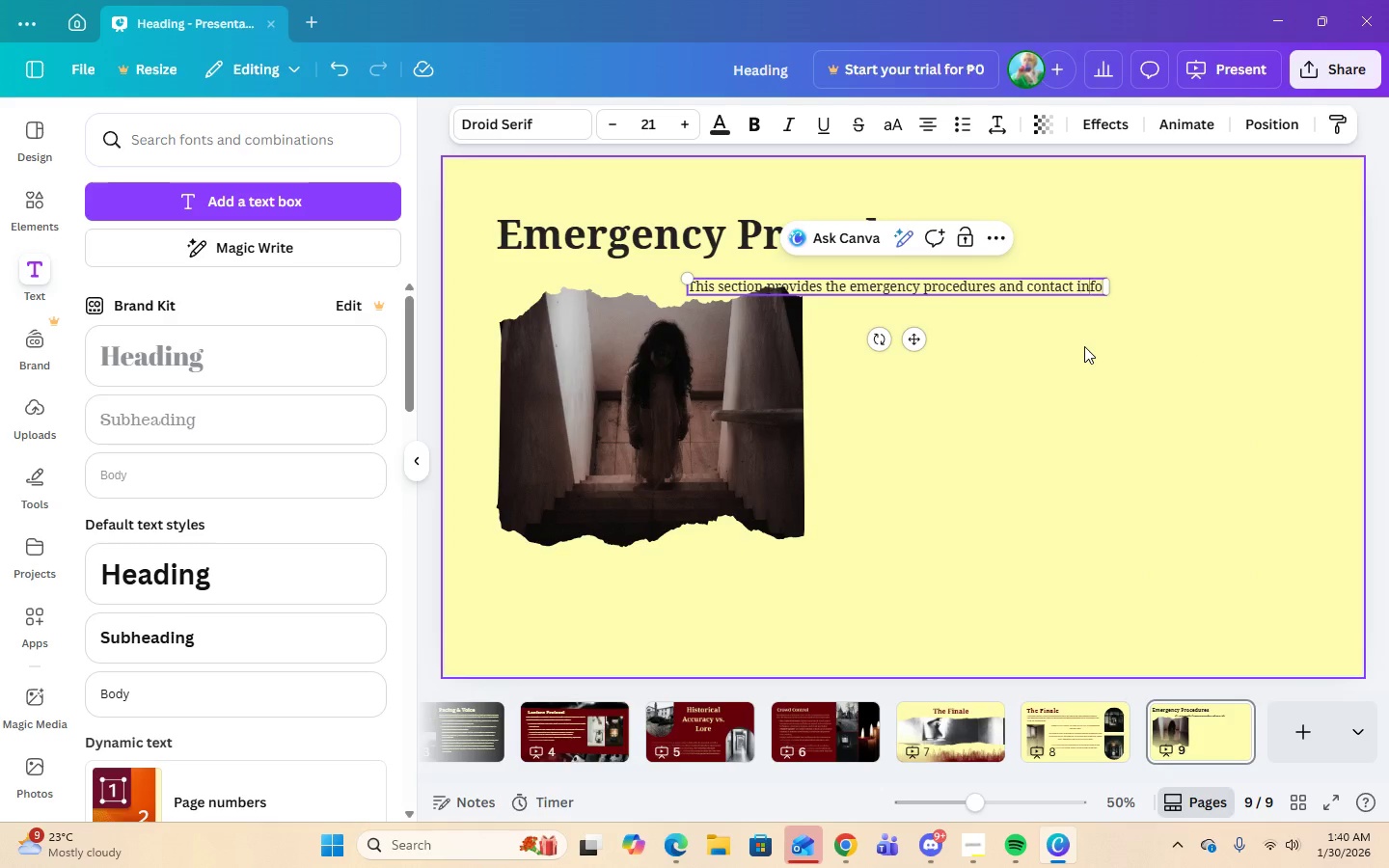 
key(ArrowRight)
 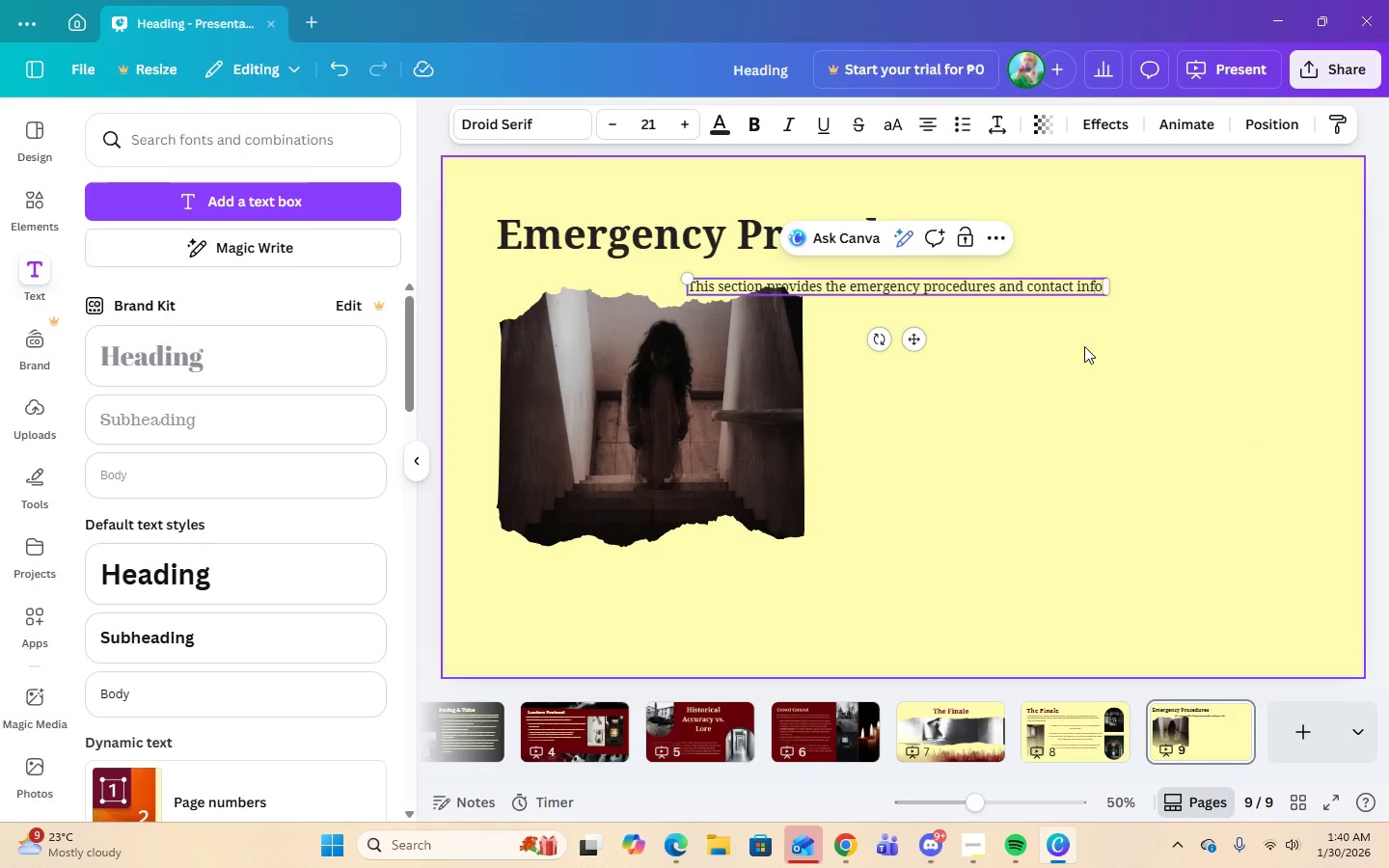 
key(ArrowRight)
 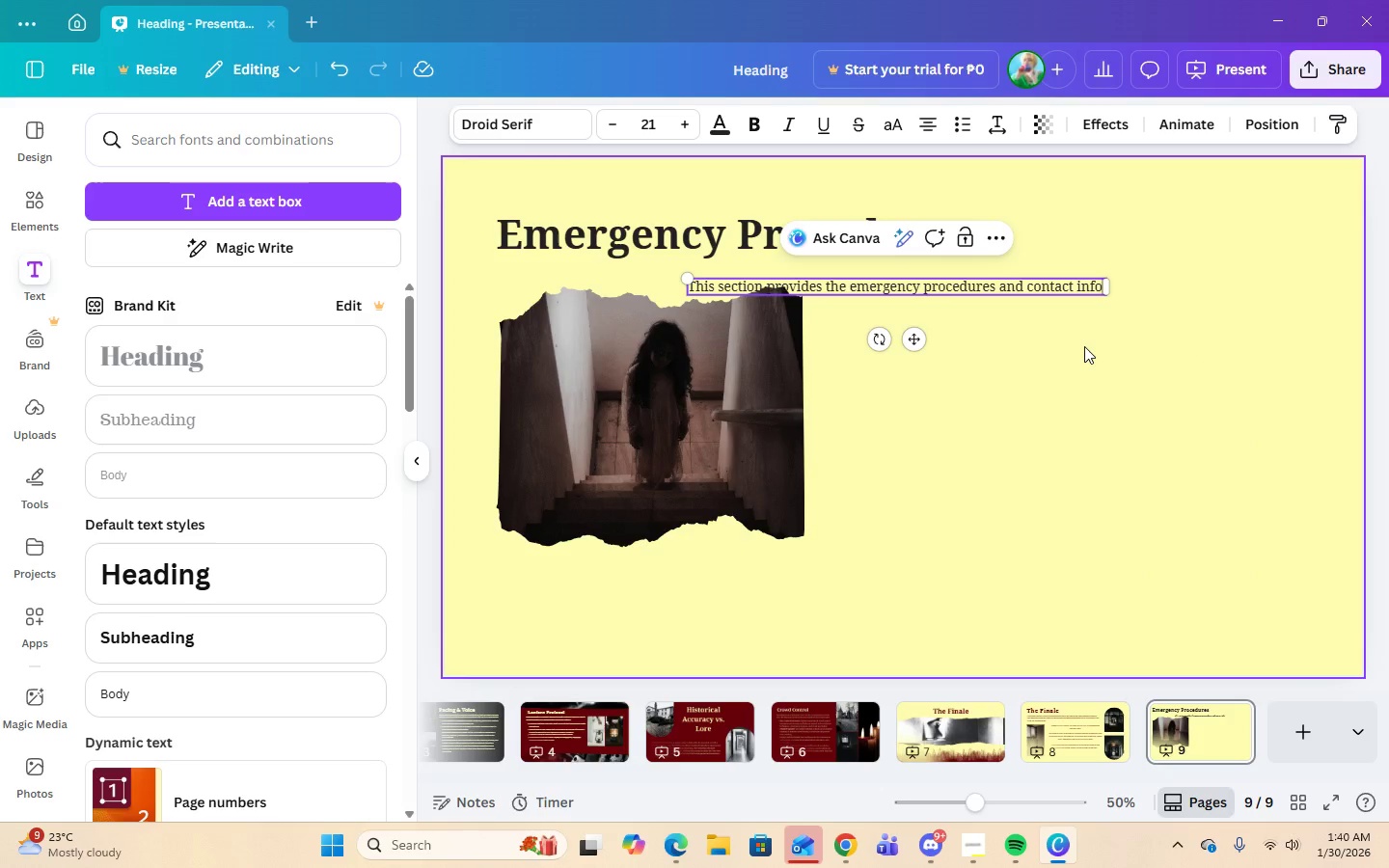 
key(ArrowRight)
 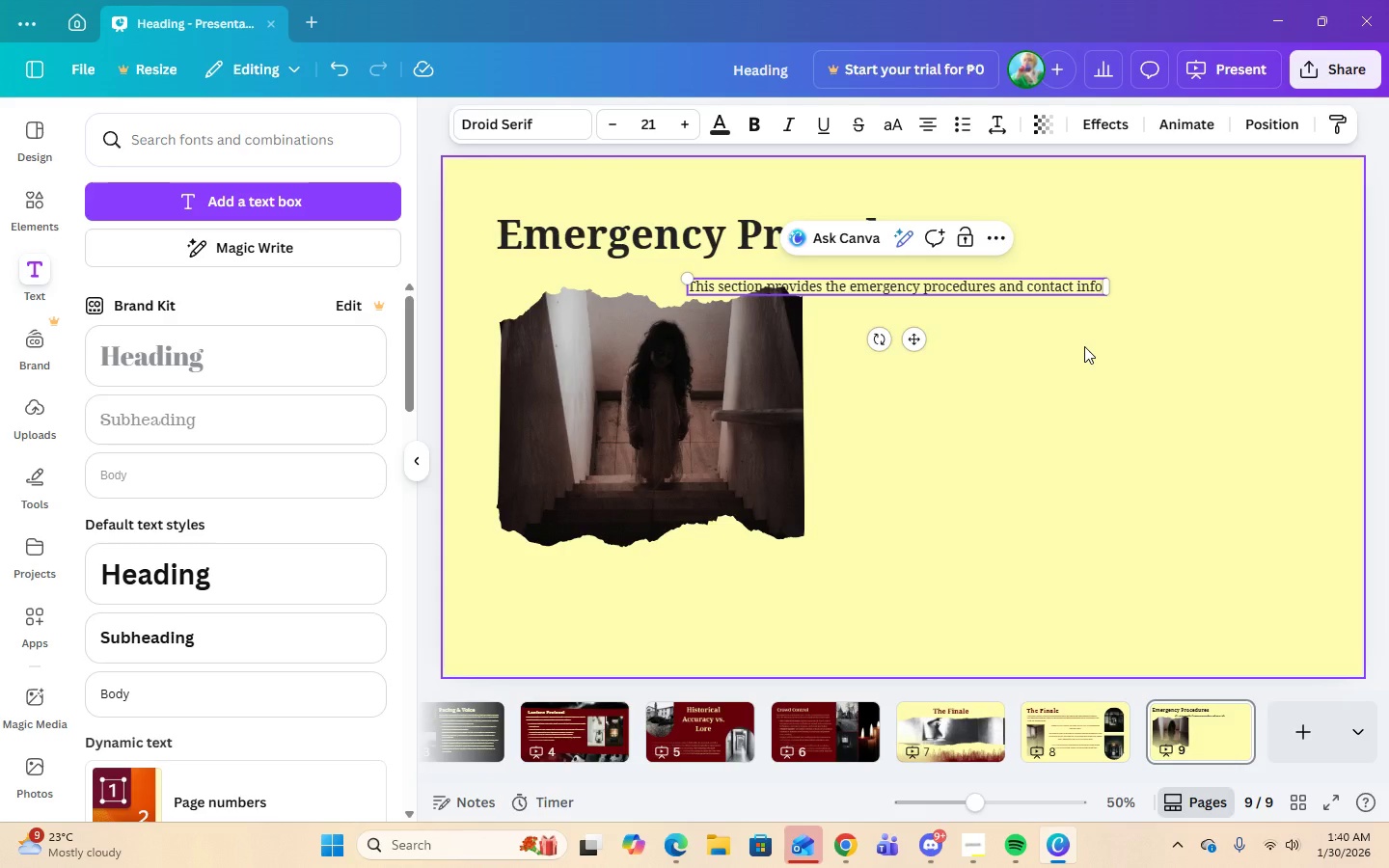 
key(Period)
 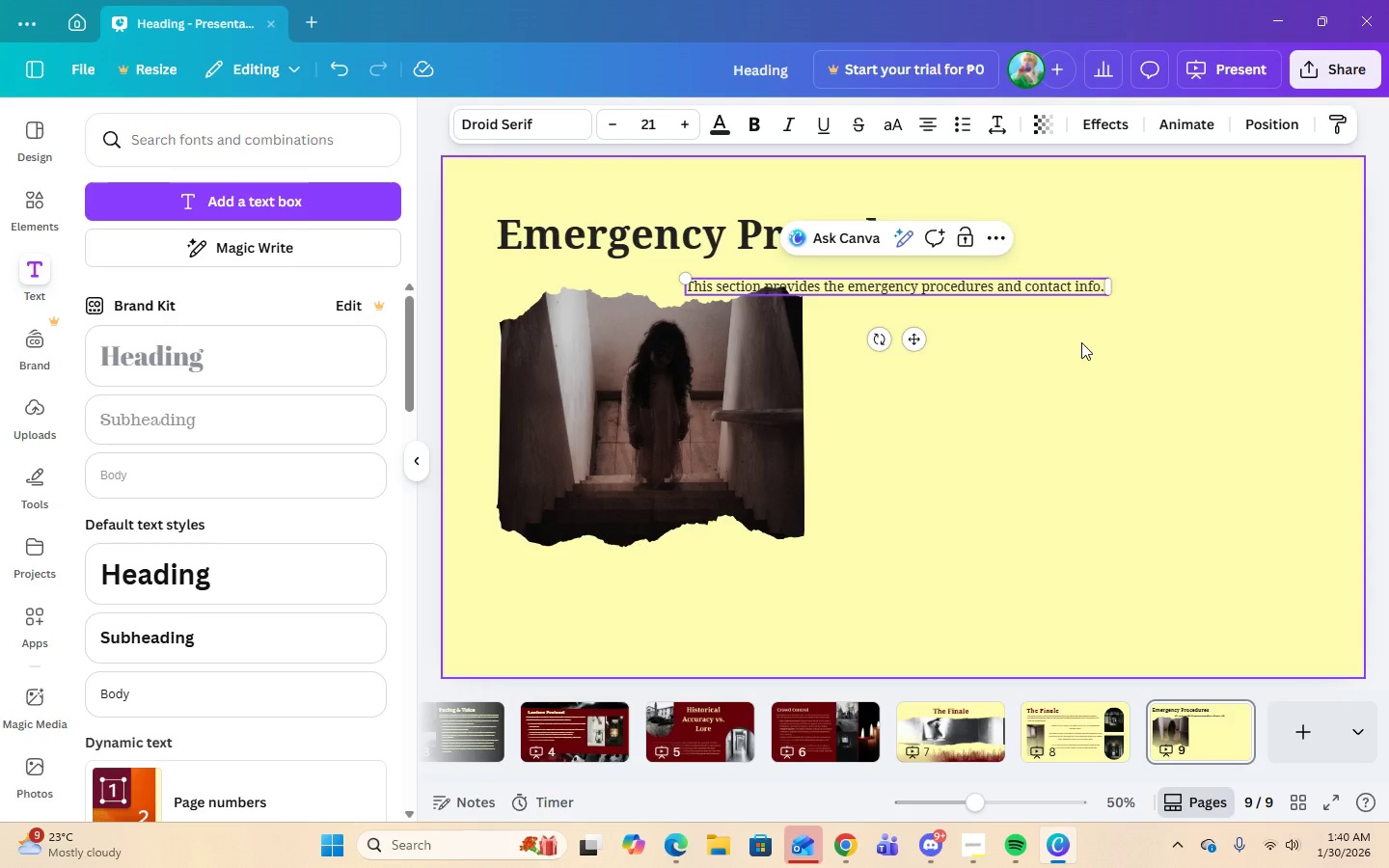 
left_click([1081, 342])
 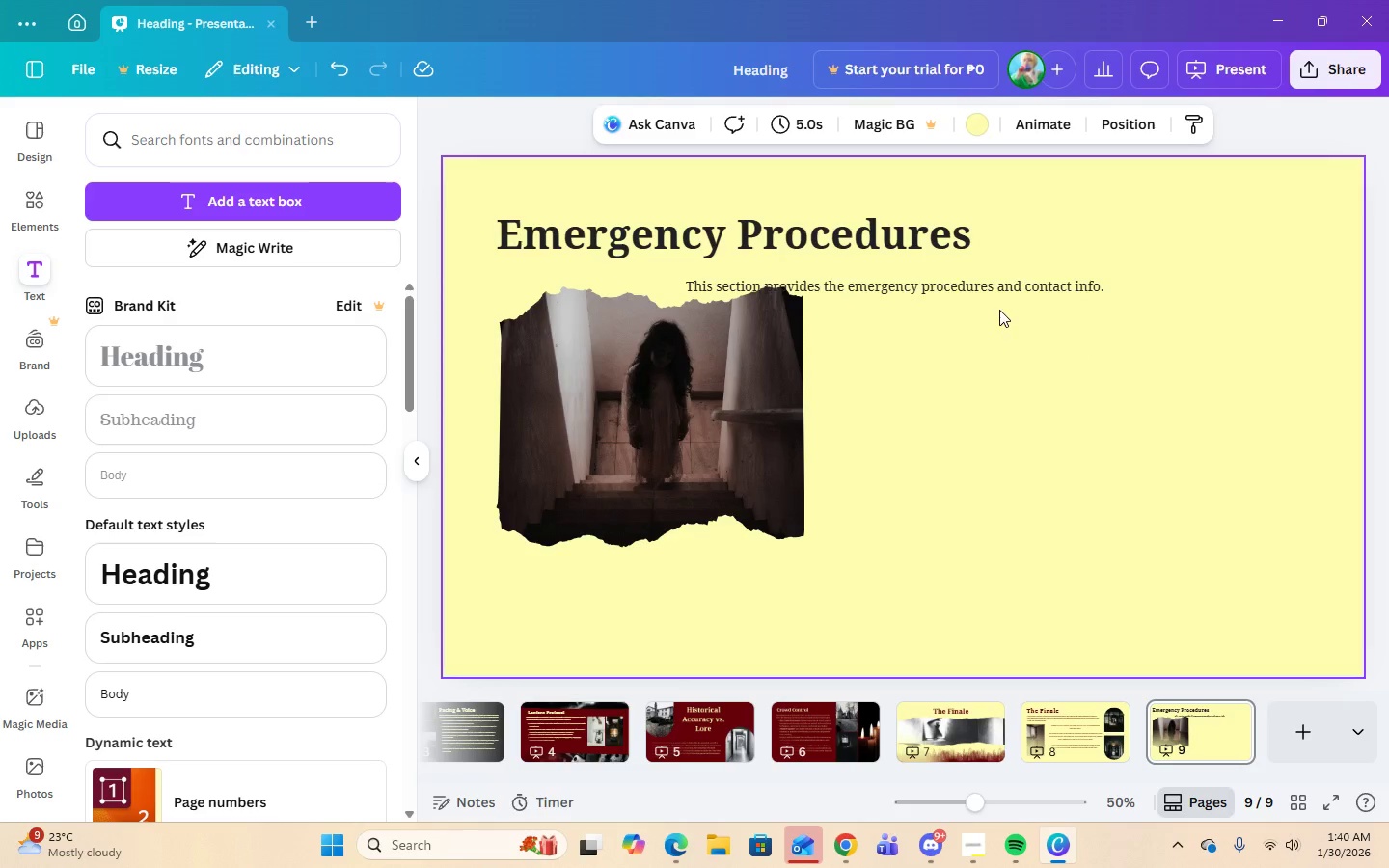 
left_click([988, 290])
 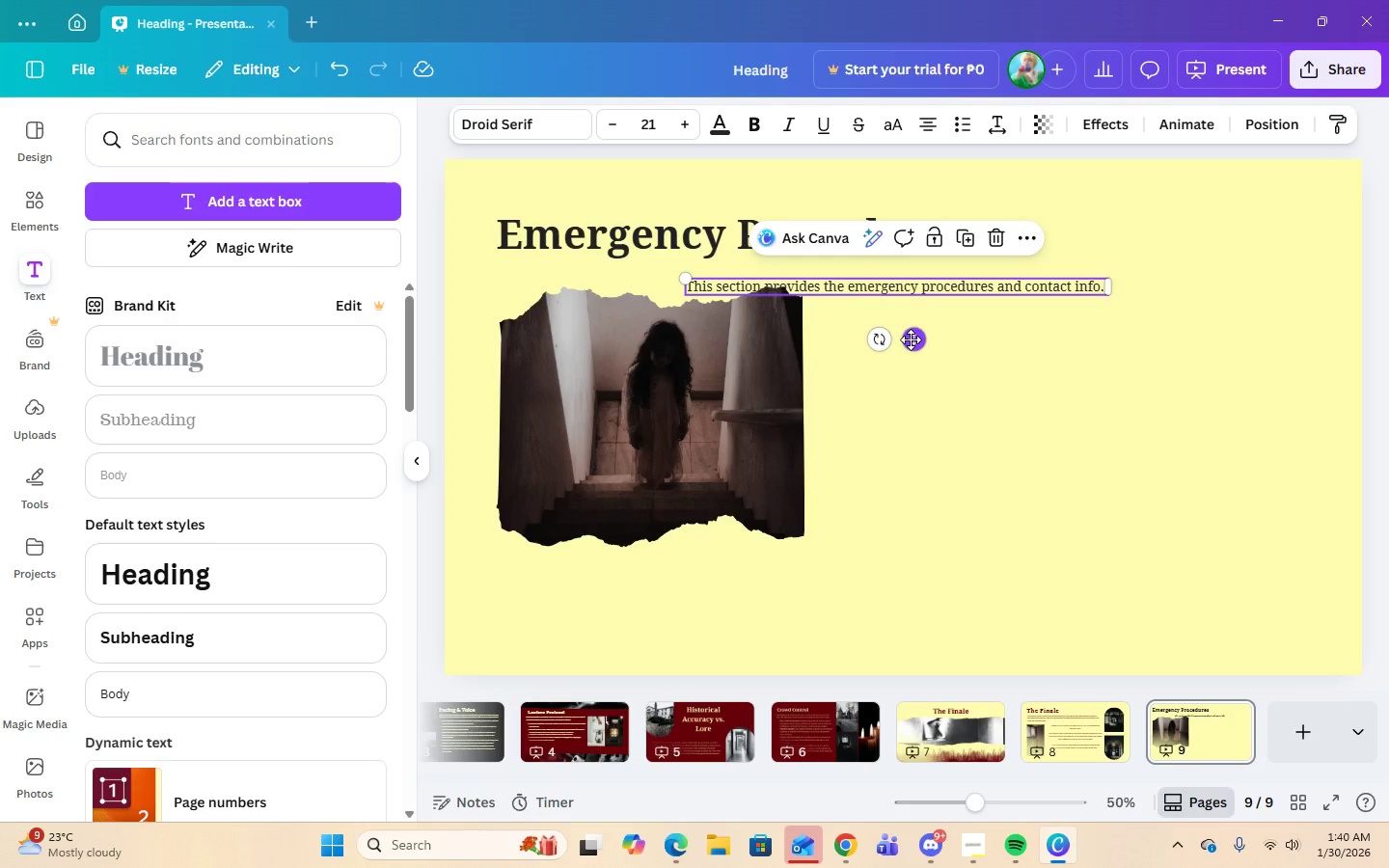 
left_click_drag(start_coordinate=[915, 341], to_coordinate=[1065, 347])
 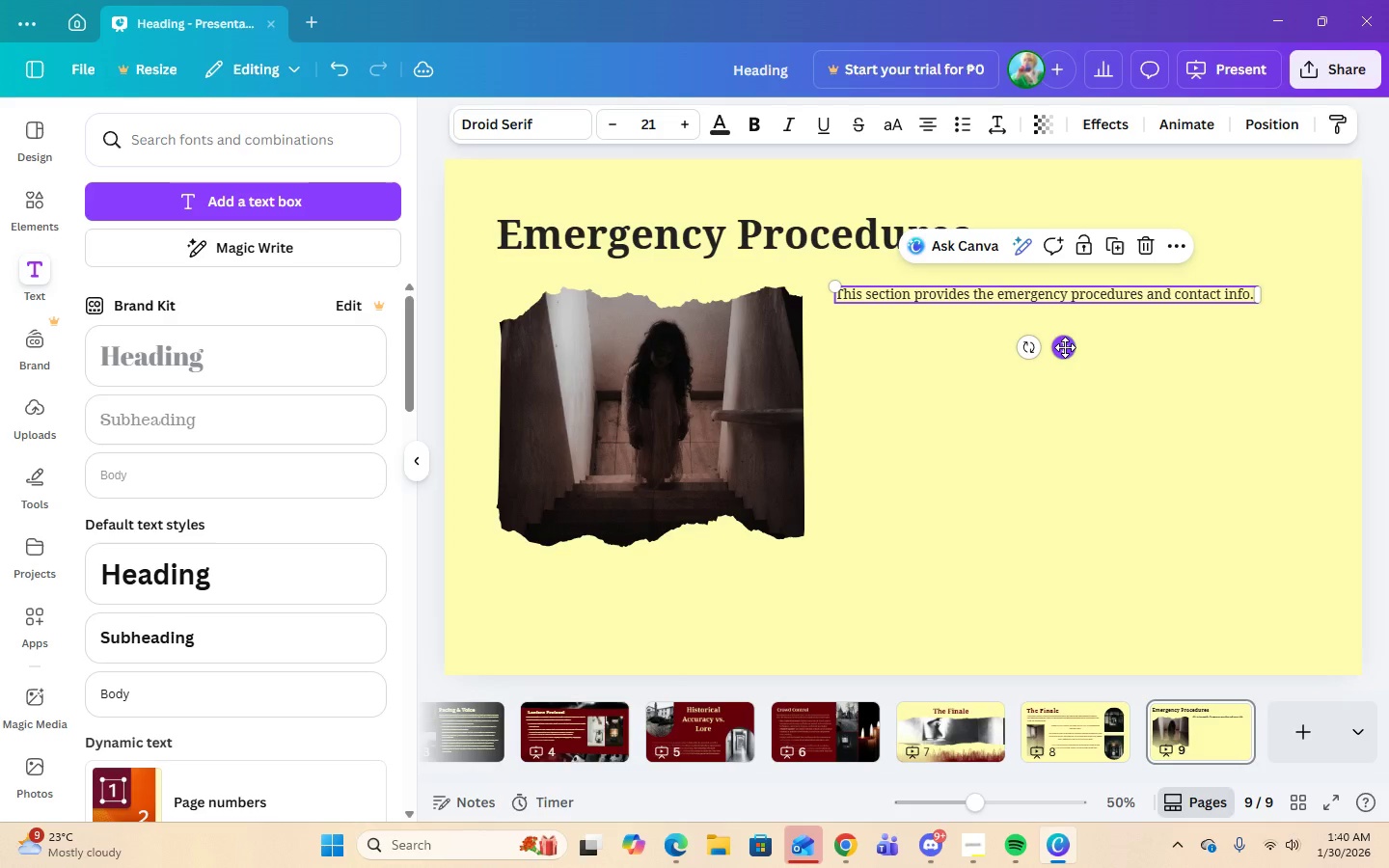 
left_click_drag(start_coordinate=[1065, 347], to_coordinate=[1061, 338])
 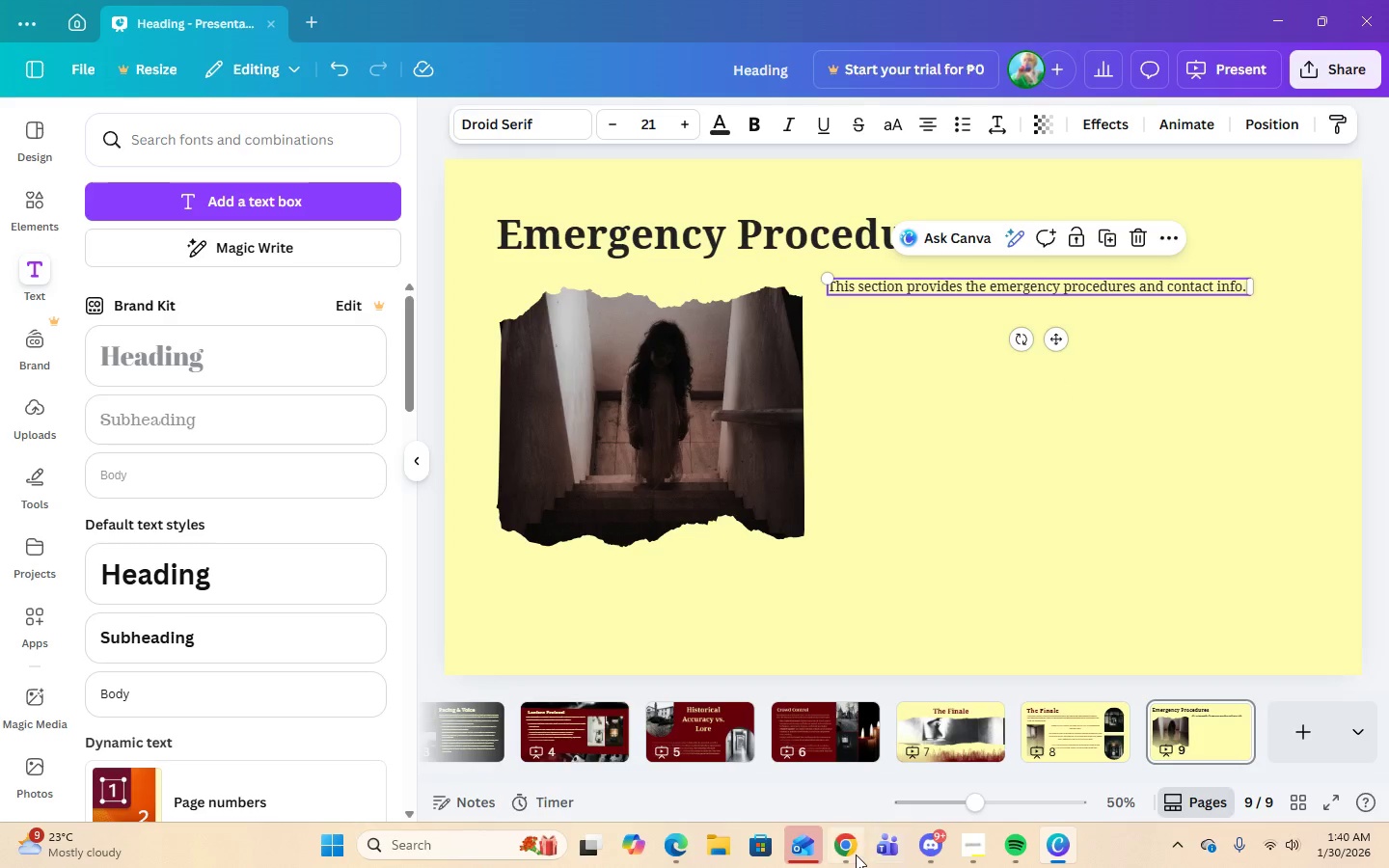 
left_click([855, 854])
 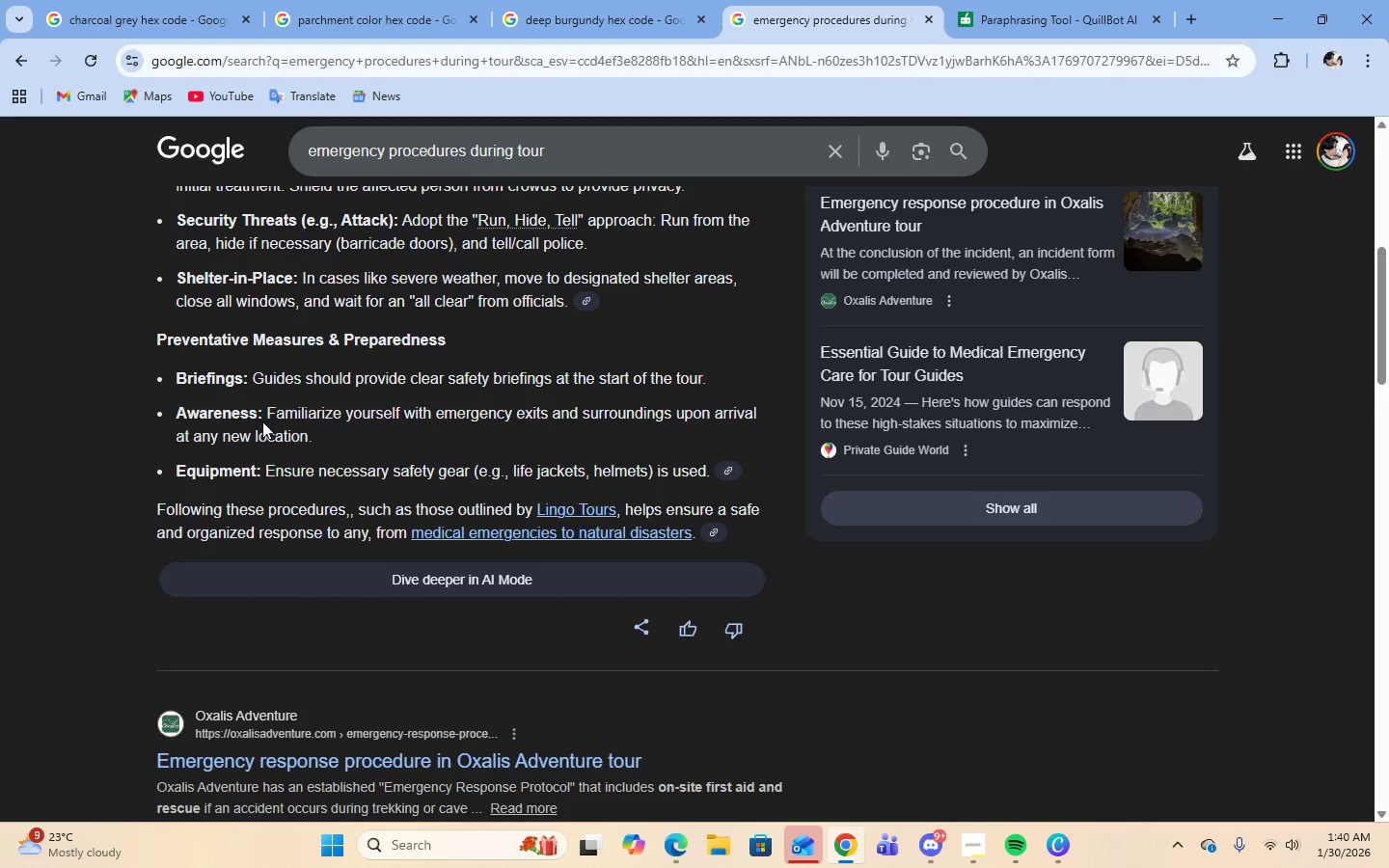 
wait(6.48)
 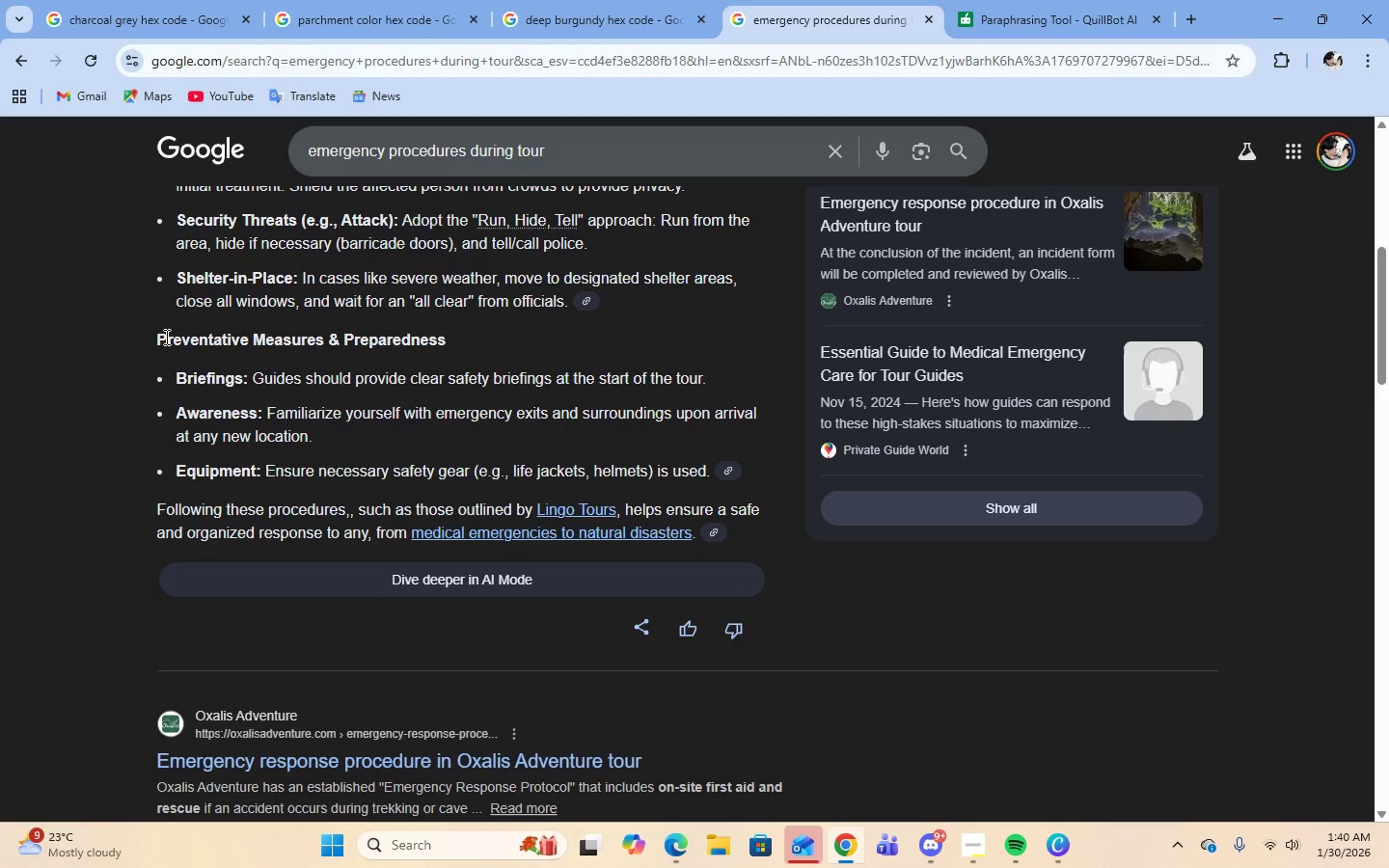 
left_click_drag(start_coordinate=[177, 376], to_coordinate=[649, 478])
 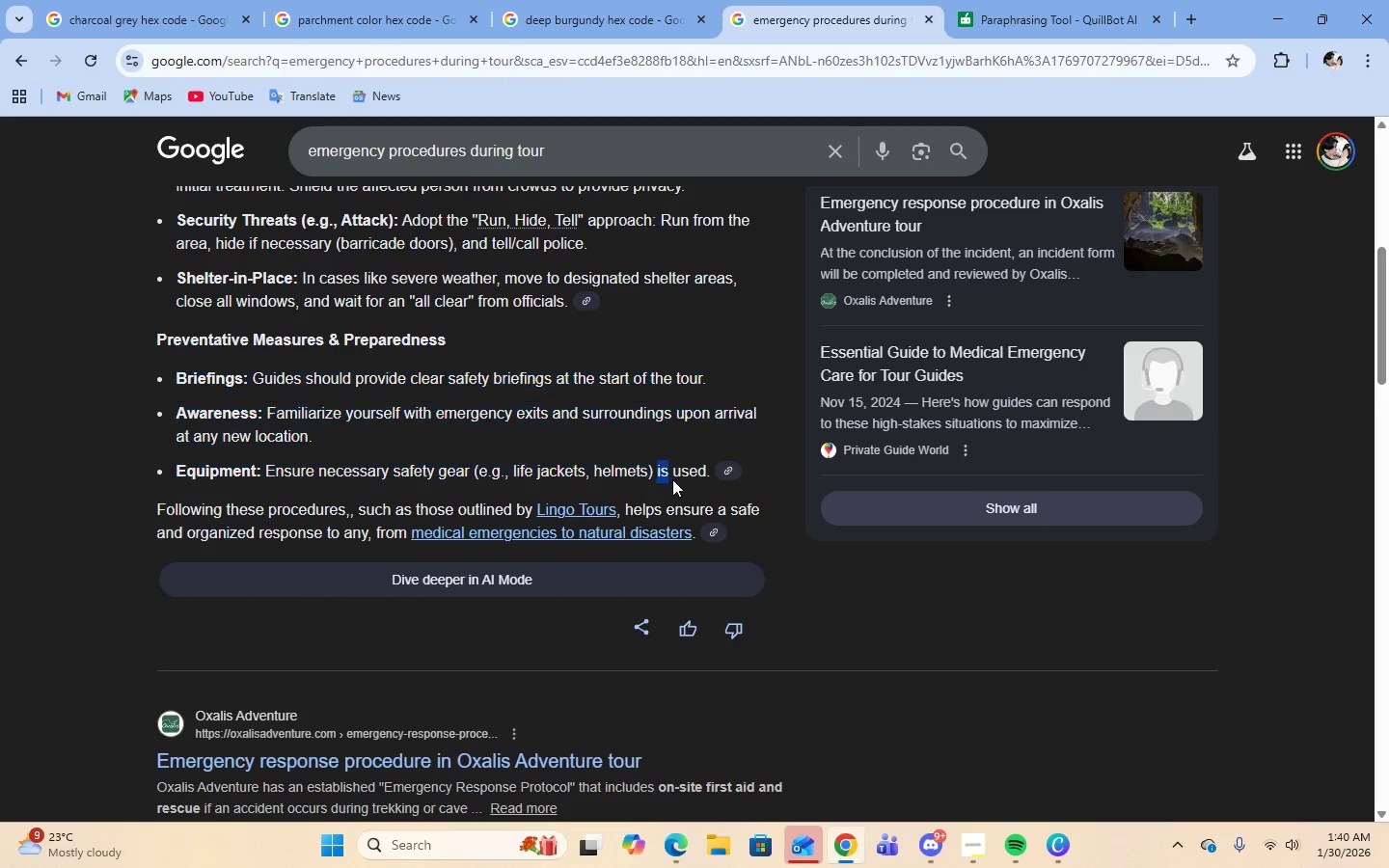 
left_click_drag(start_coordinate=[657, 478], to_coordinate=[703, 481])
 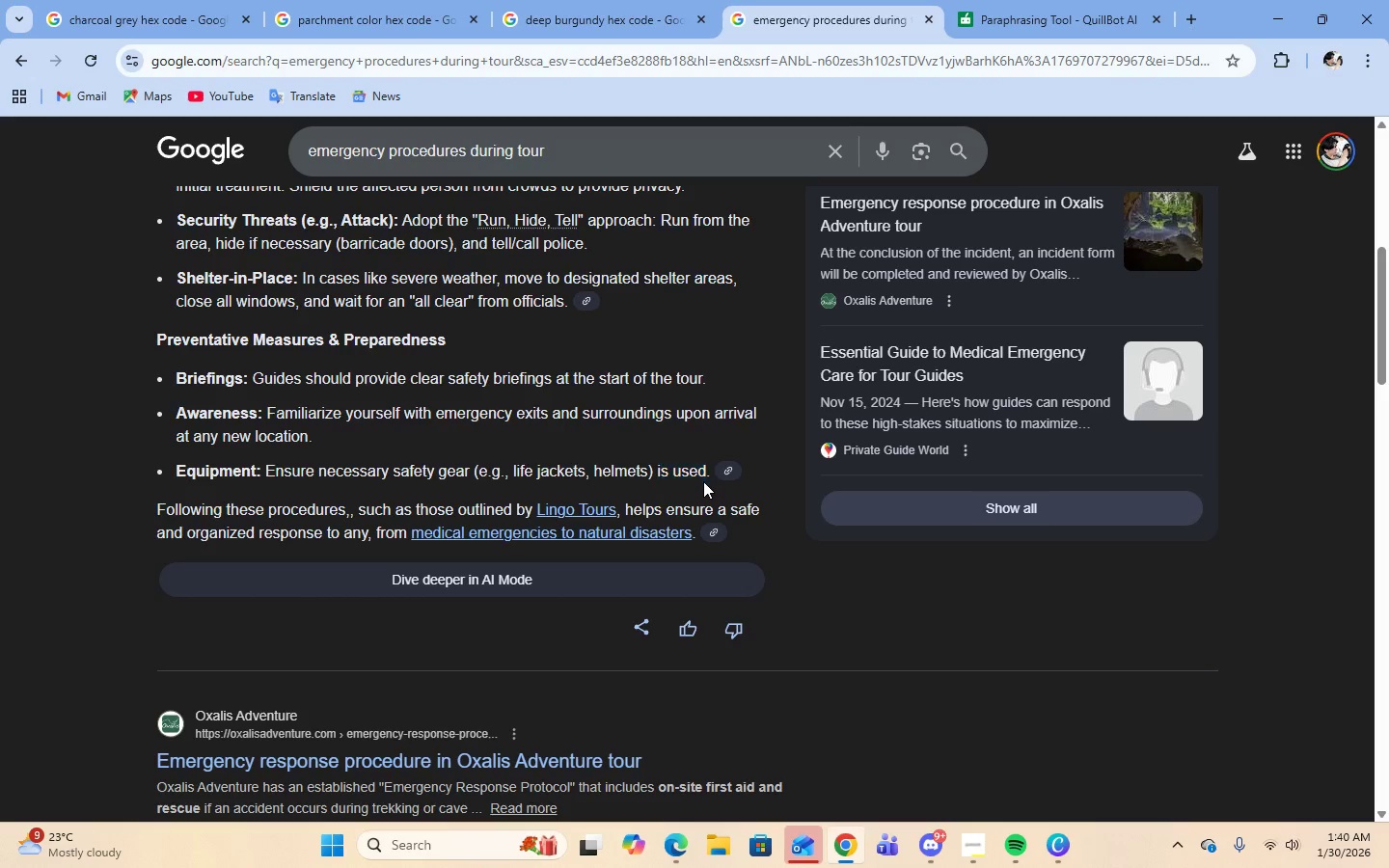 
left_click([703, 481])
 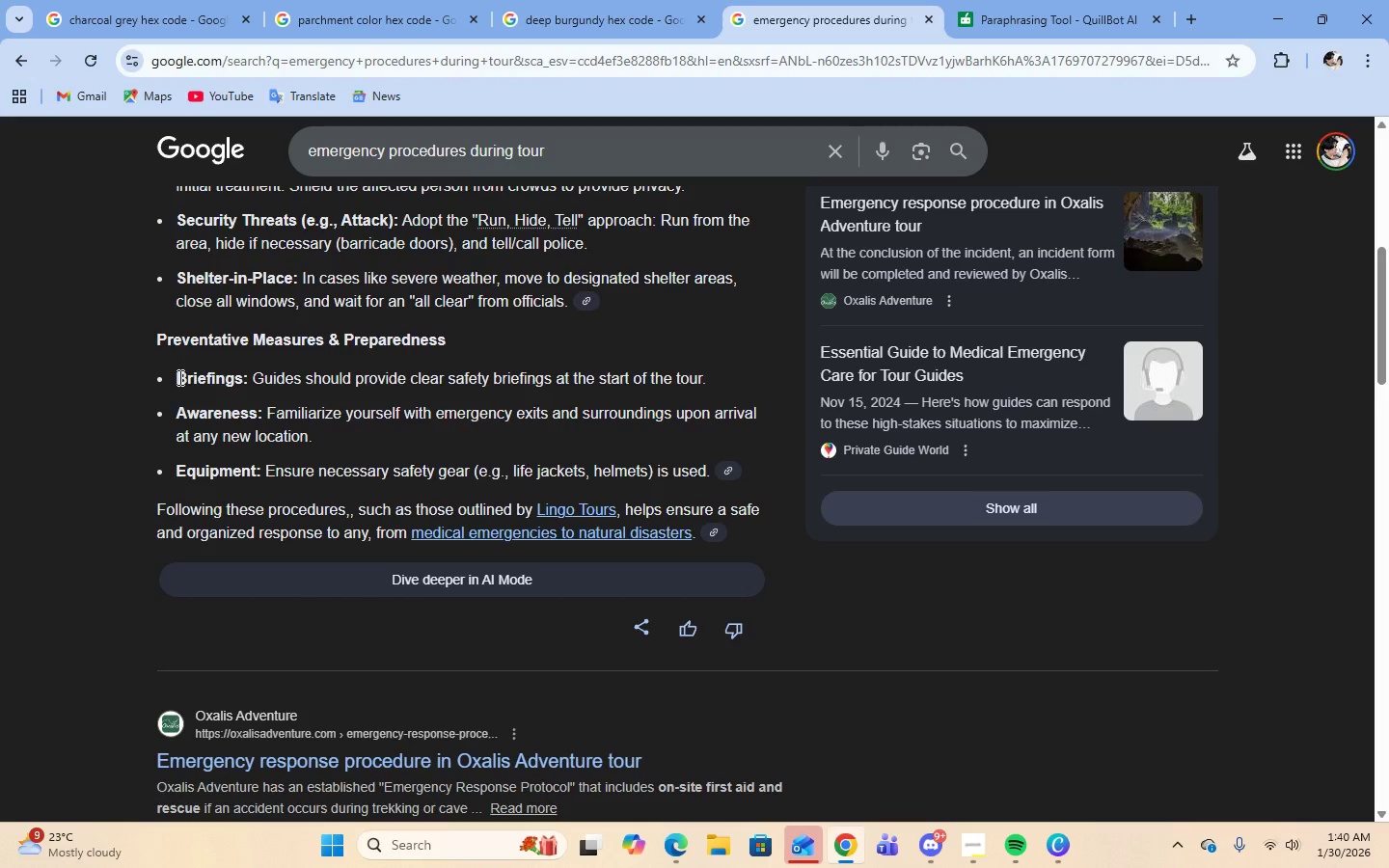 
left_click_drag(start_coordinate=[178, 377], to_coordinate=[710, 481])
 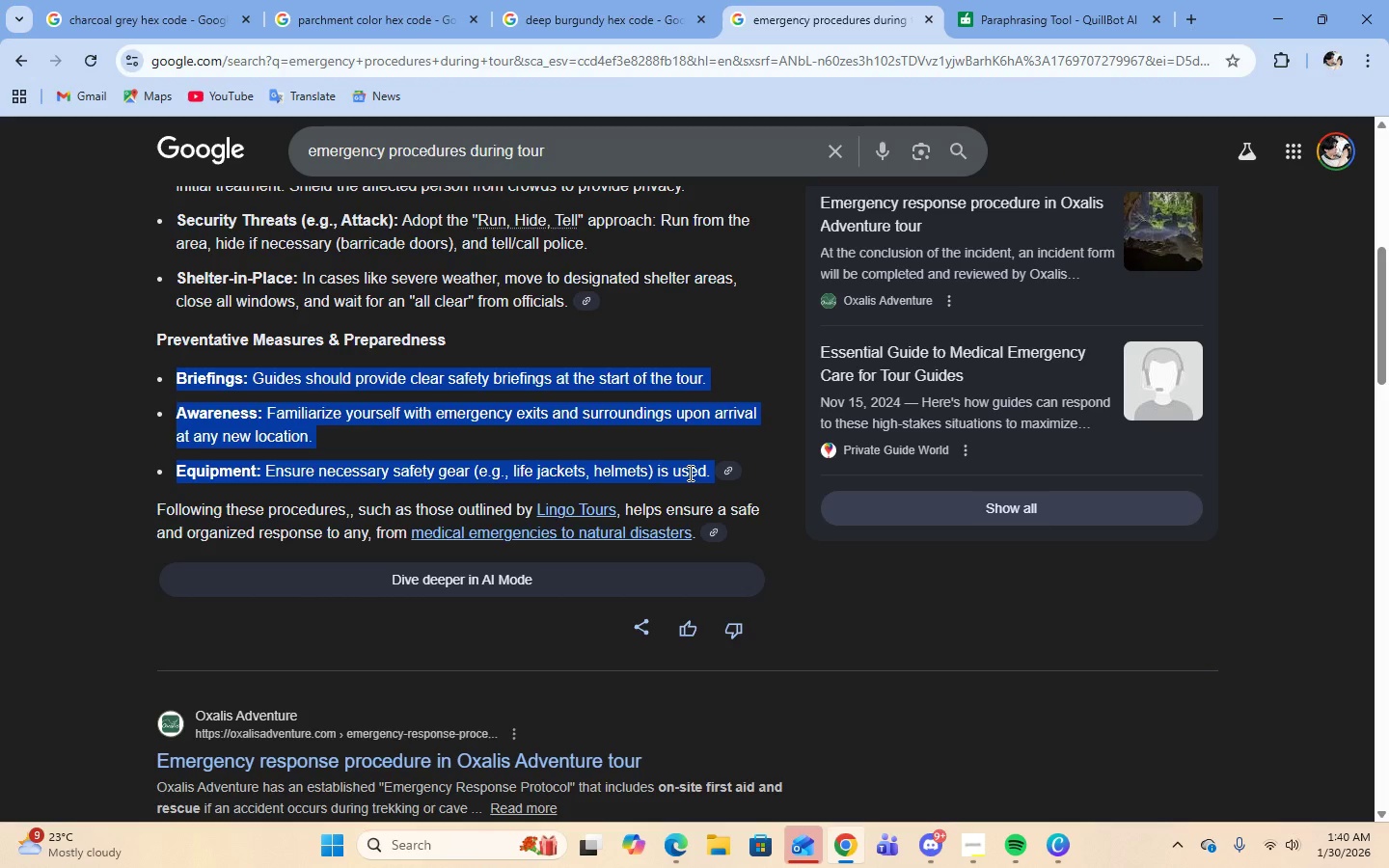 
right_click([689, 473])
 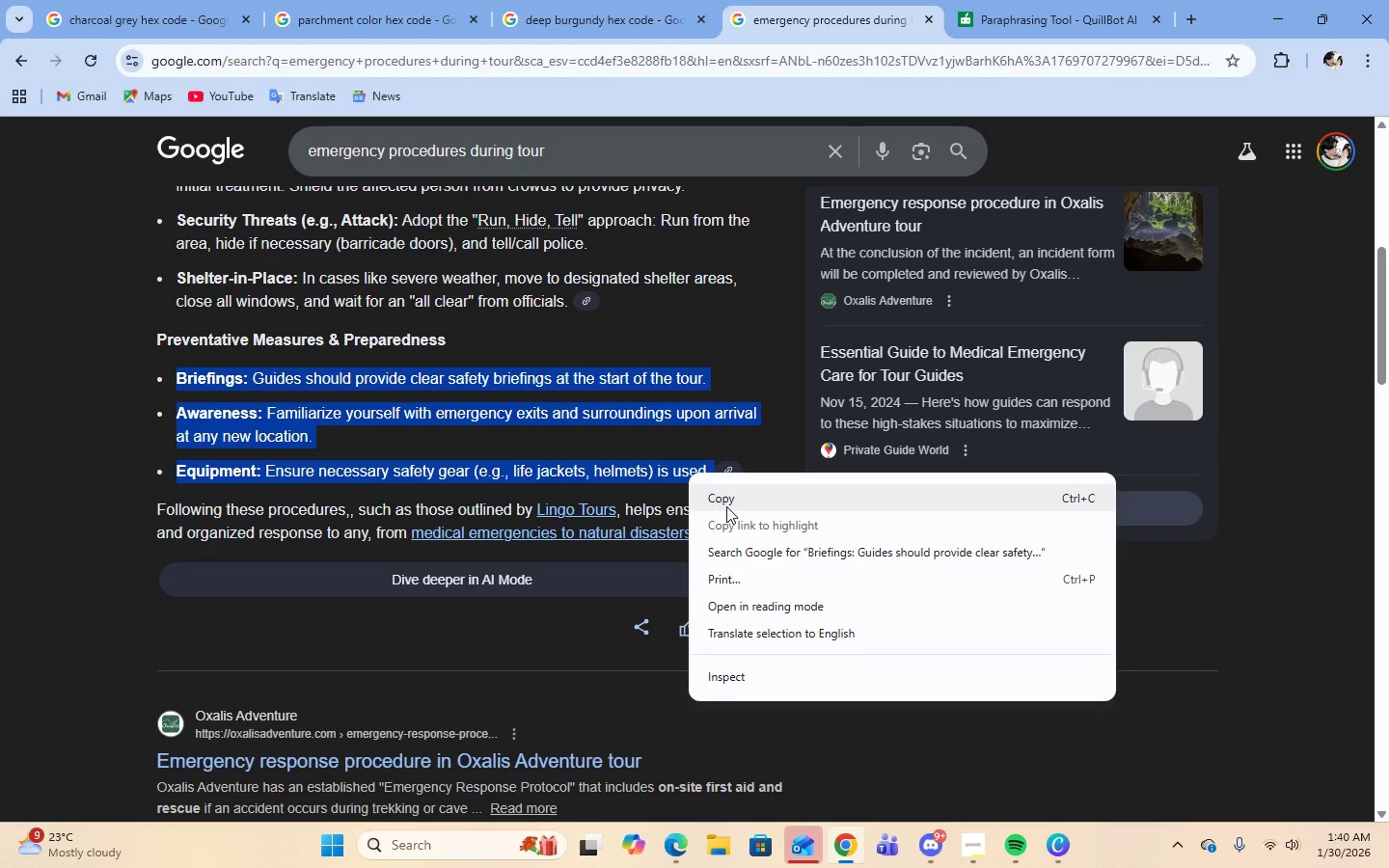 
left_click([726, 506])
 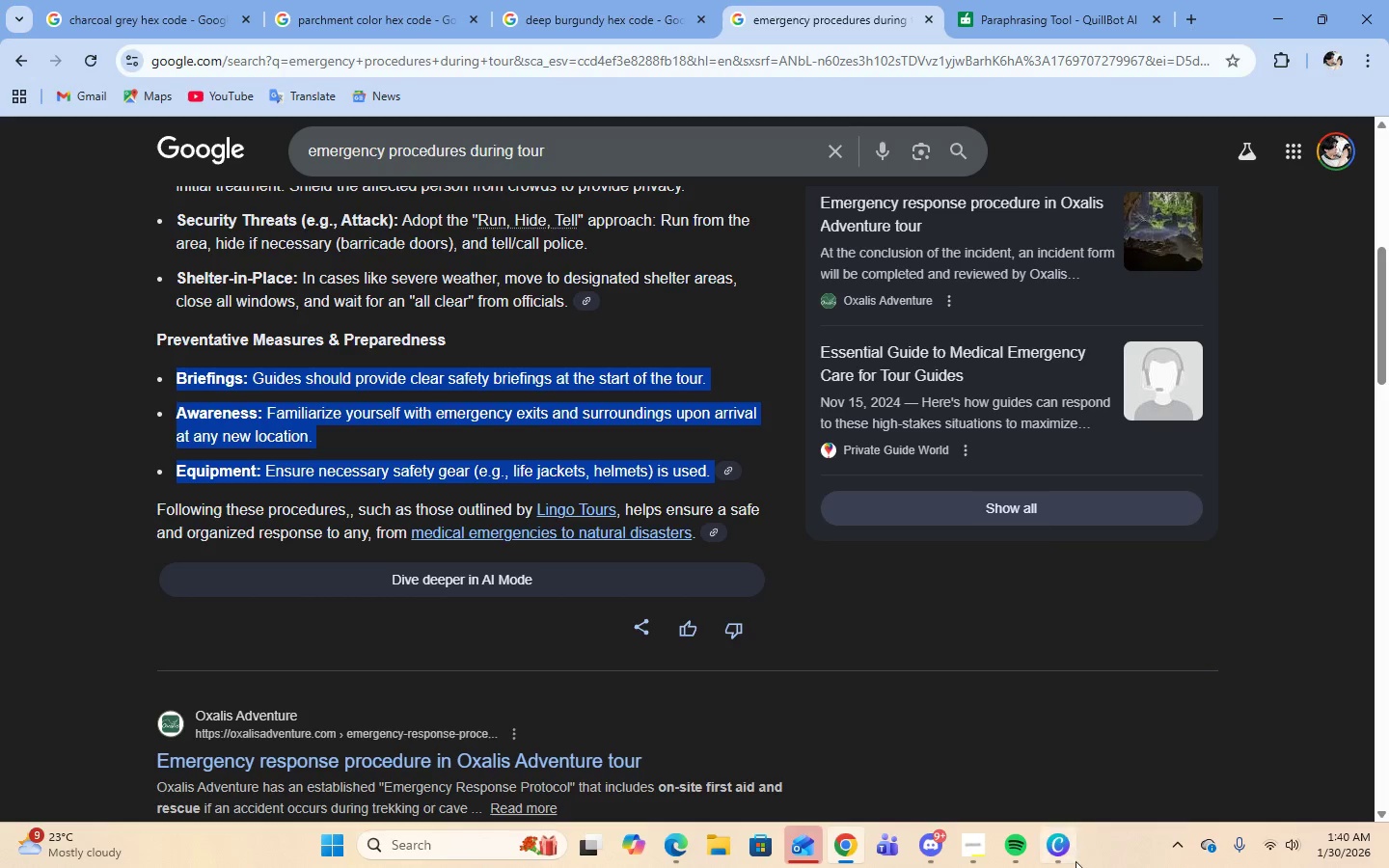 
left_click([1062, 858])
 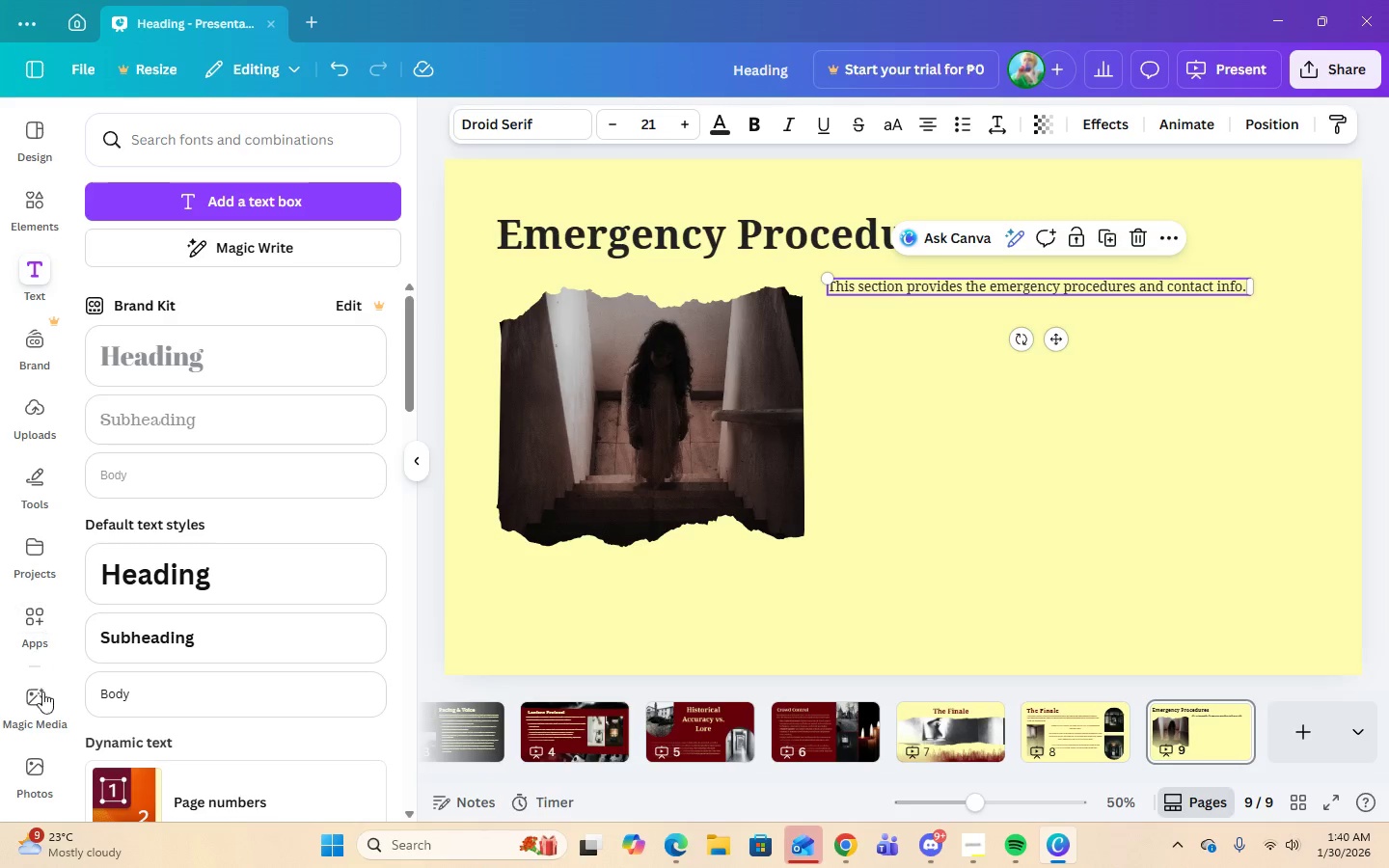 
left_click([154, 683])
 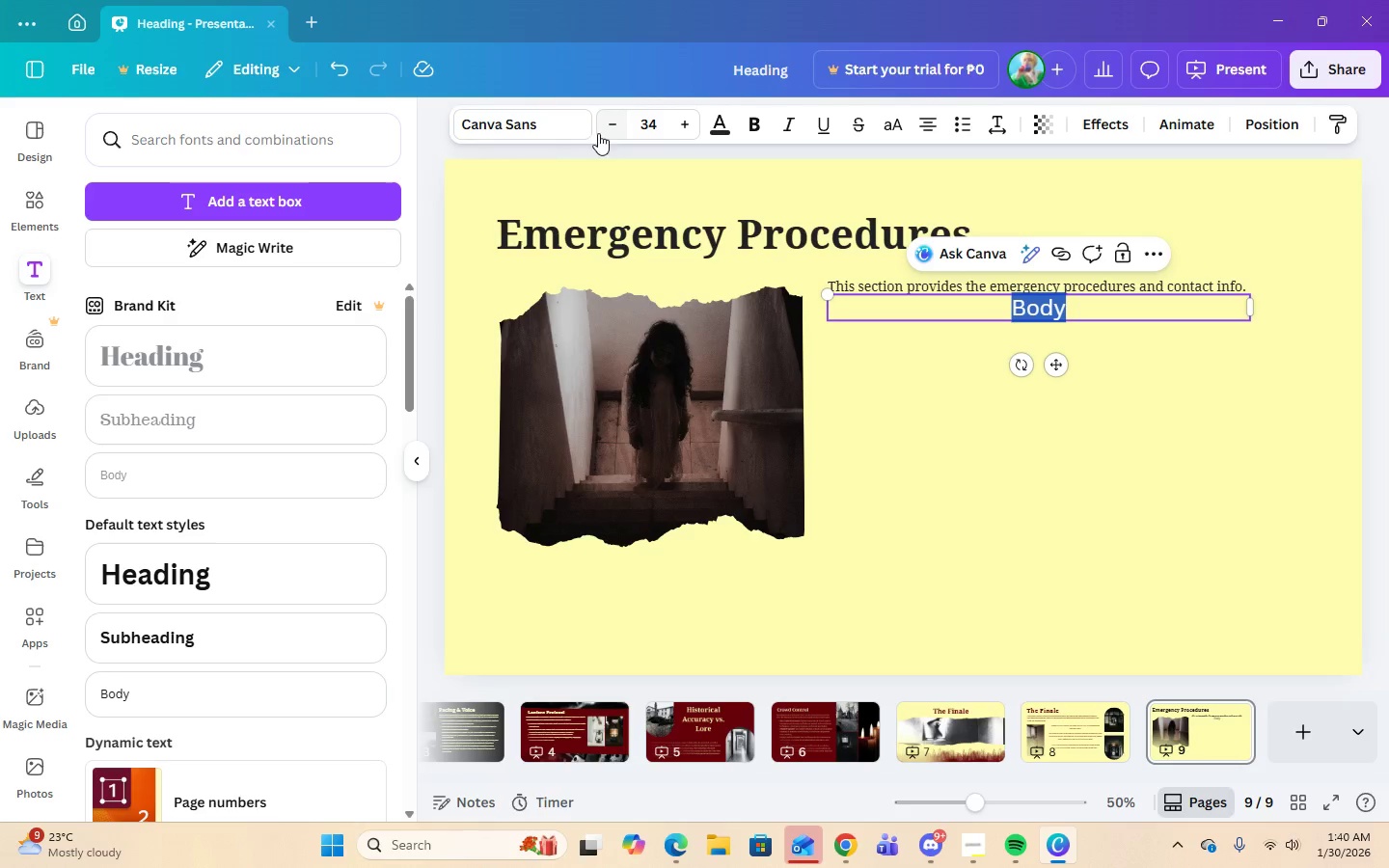 
left_click([653, 124])
 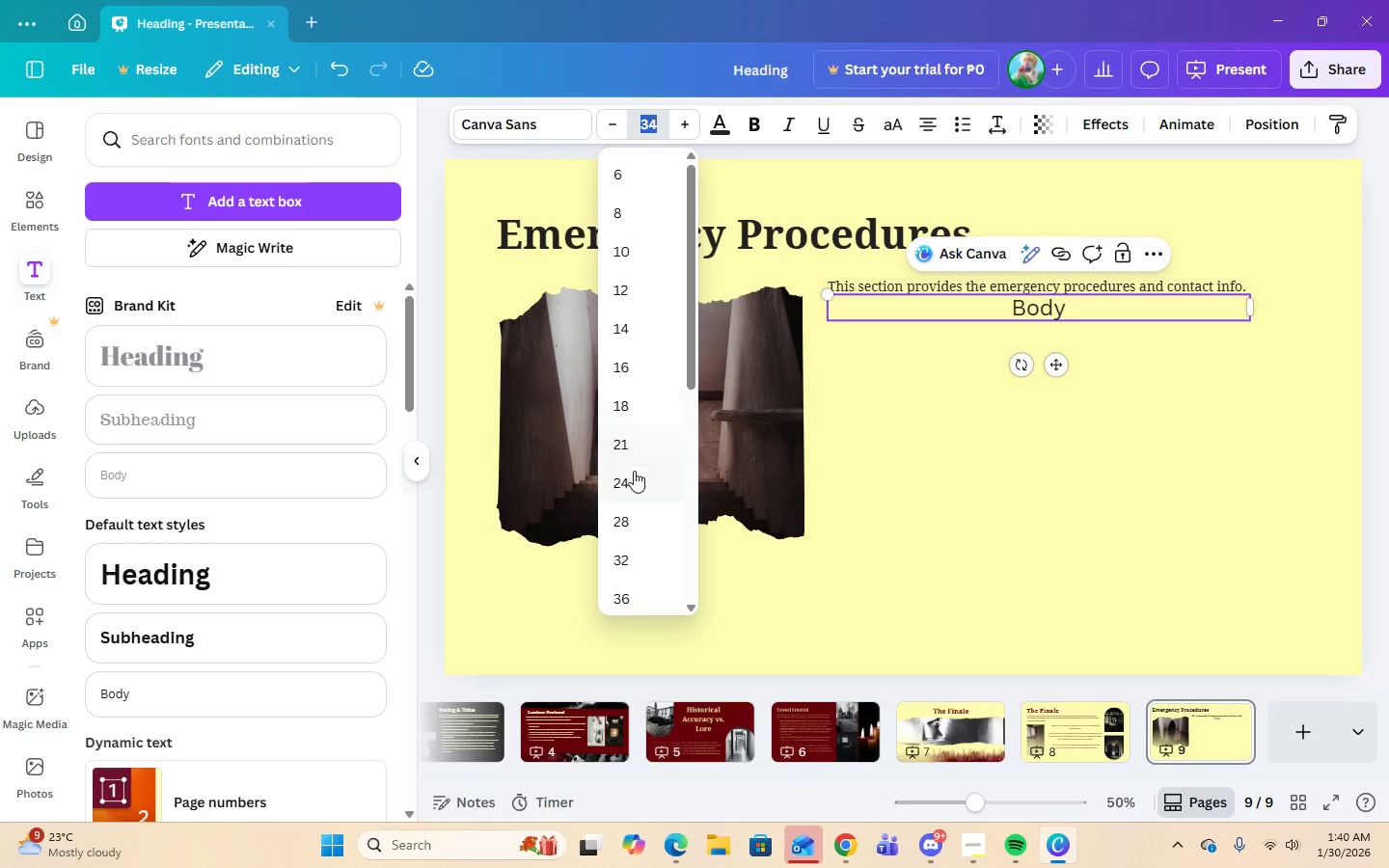 
left_click([633, 484])
 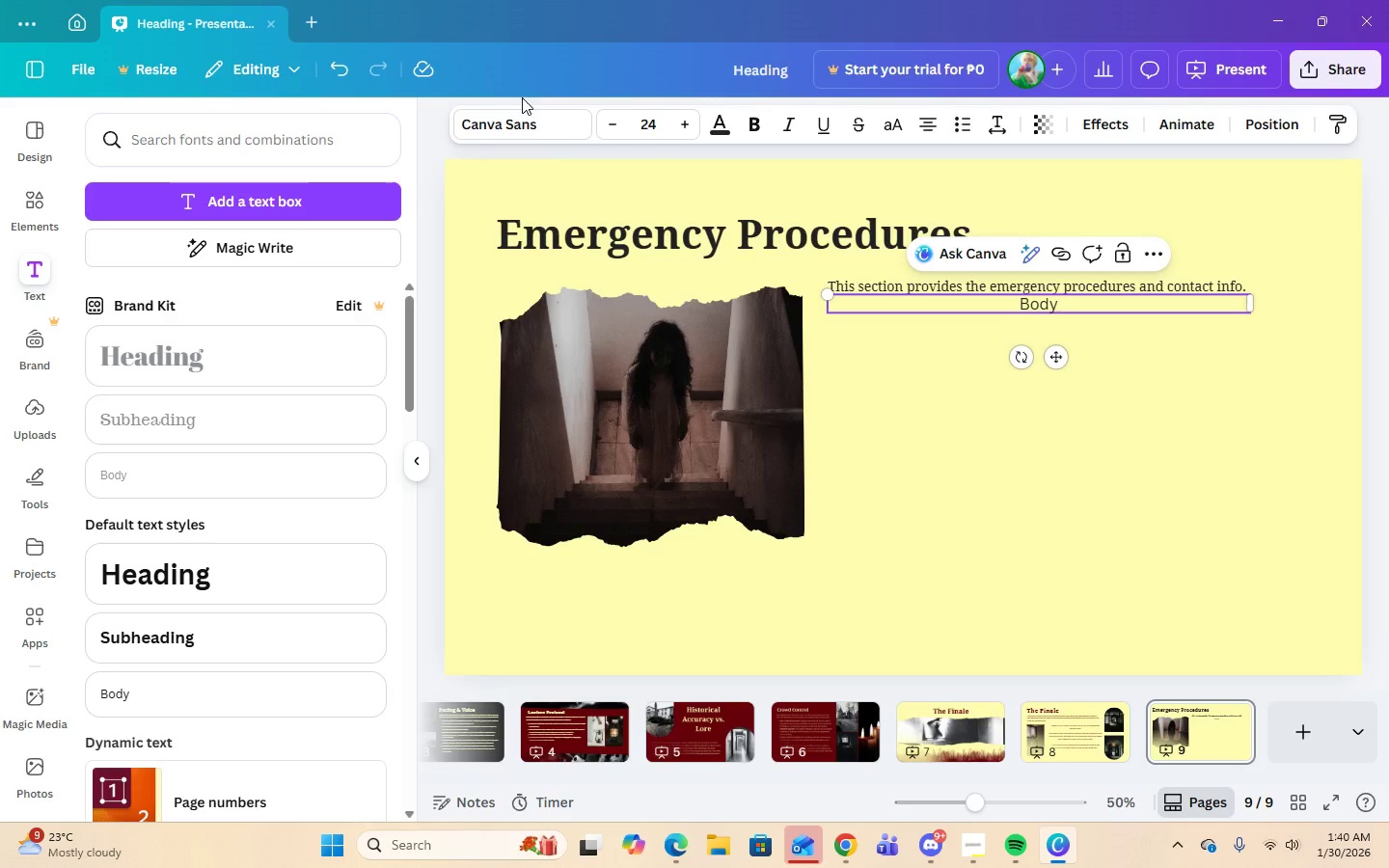 
left_click([522, 128])
 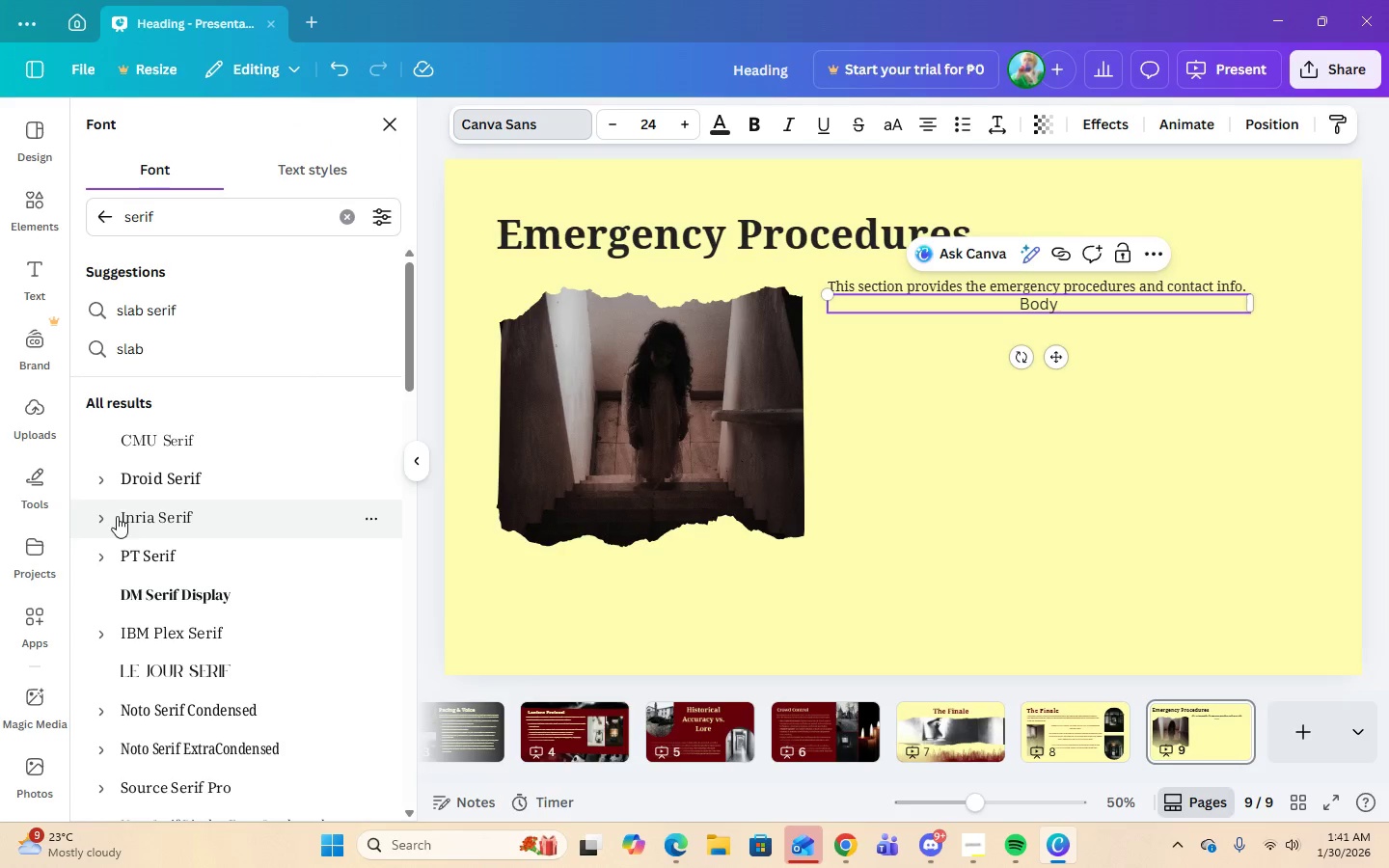 
left_click([107, 523])
 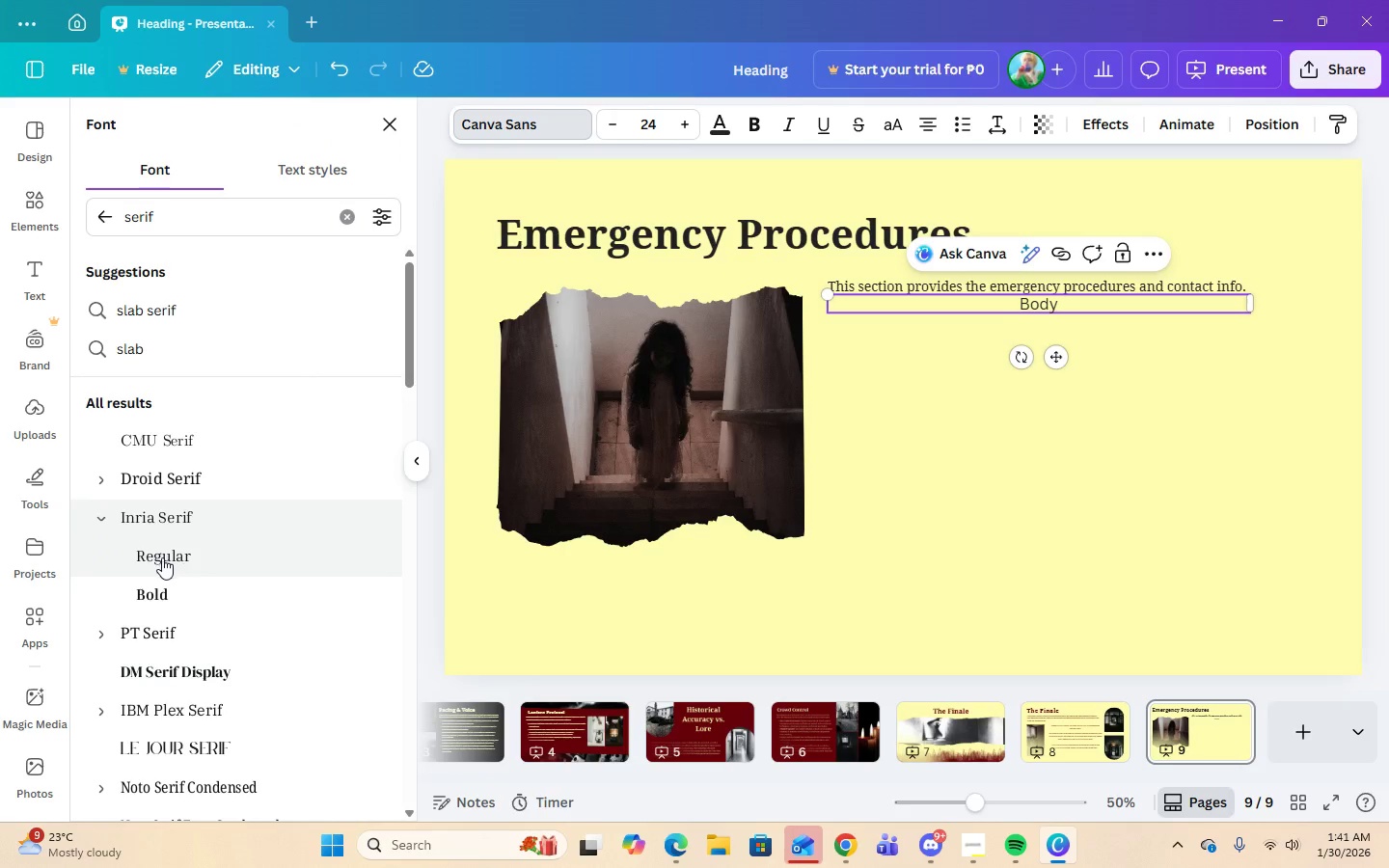 
left_click([162, 557])
 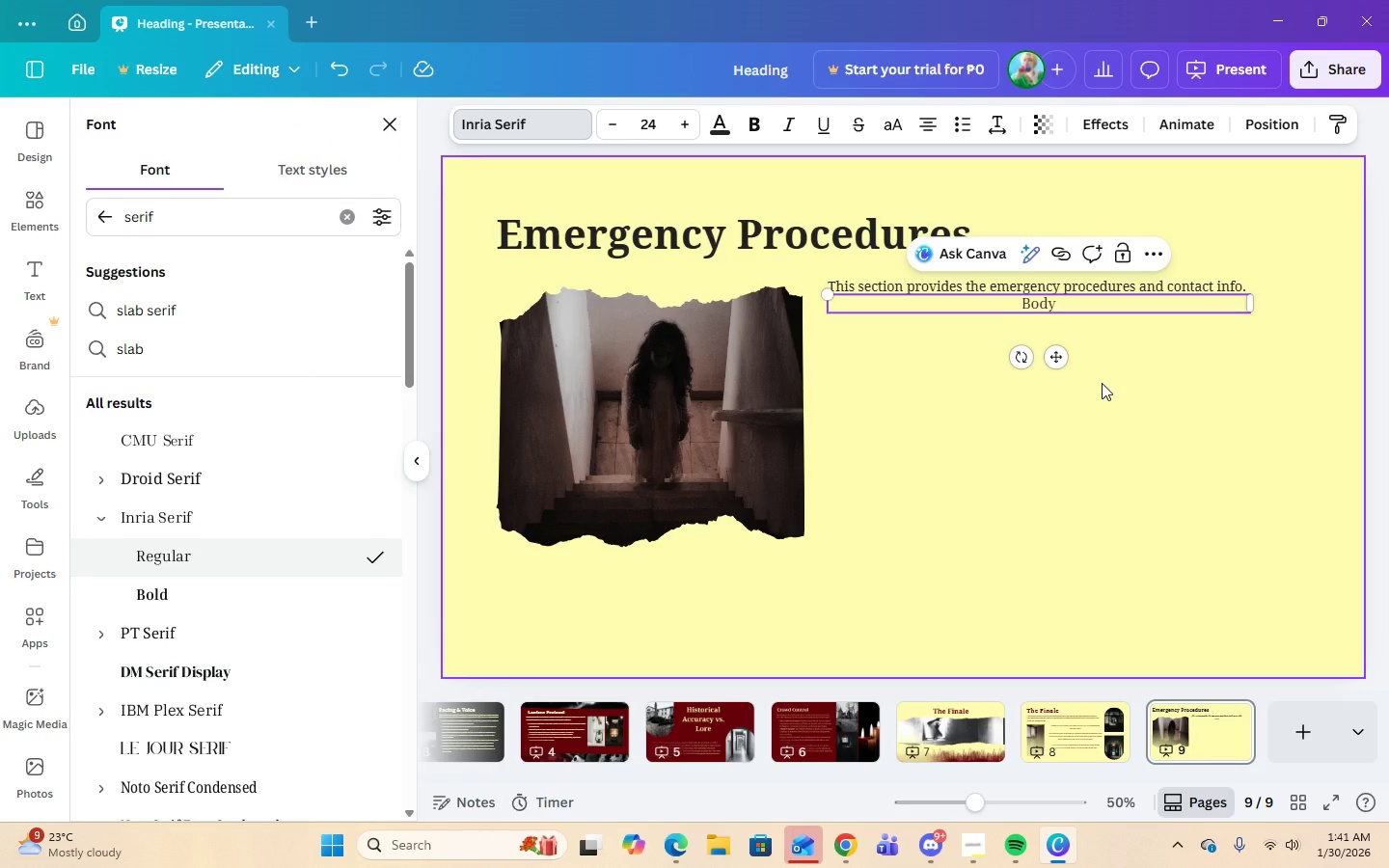 
left_click([1102, 383])
 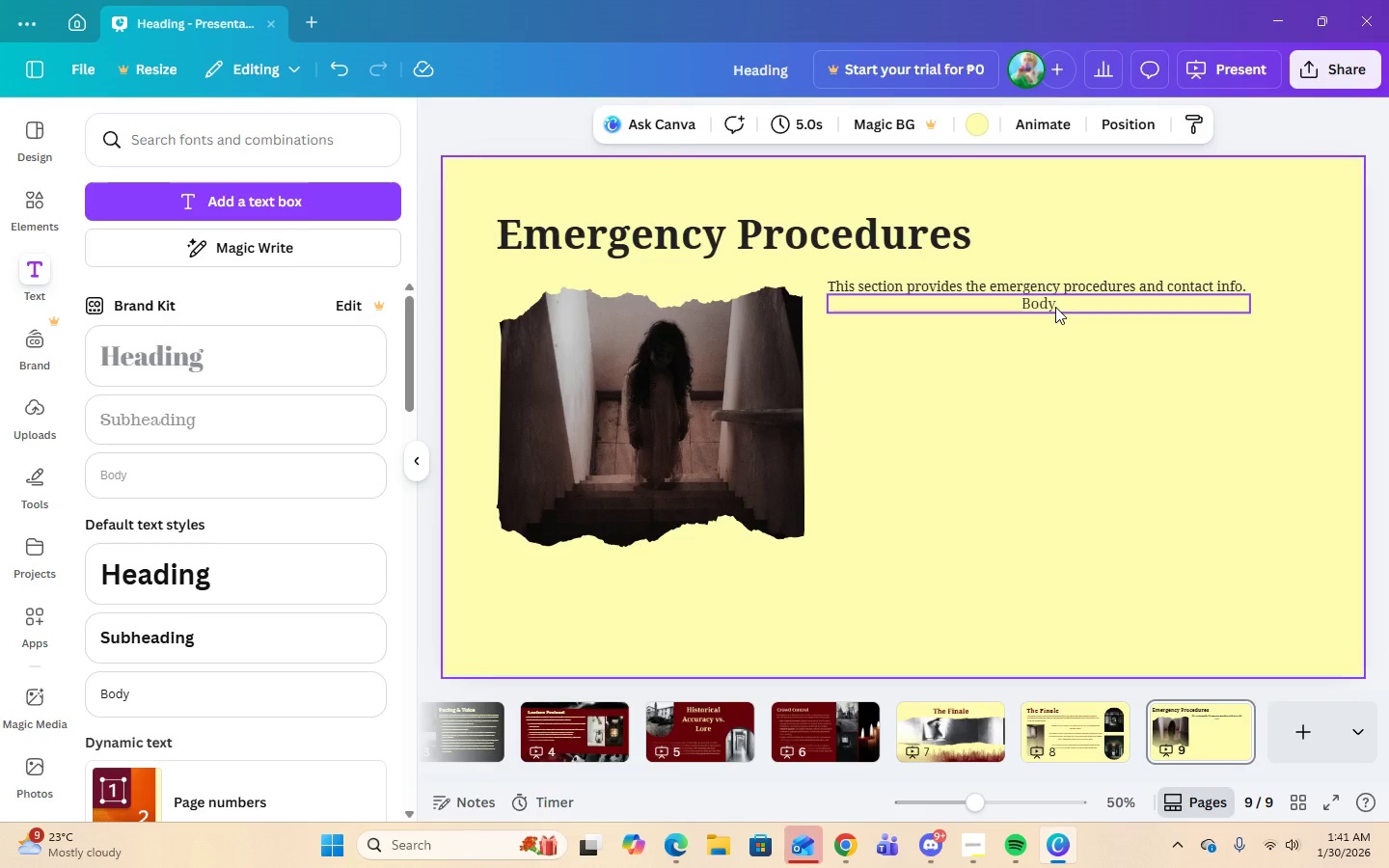 
left_click([1055, 307])
 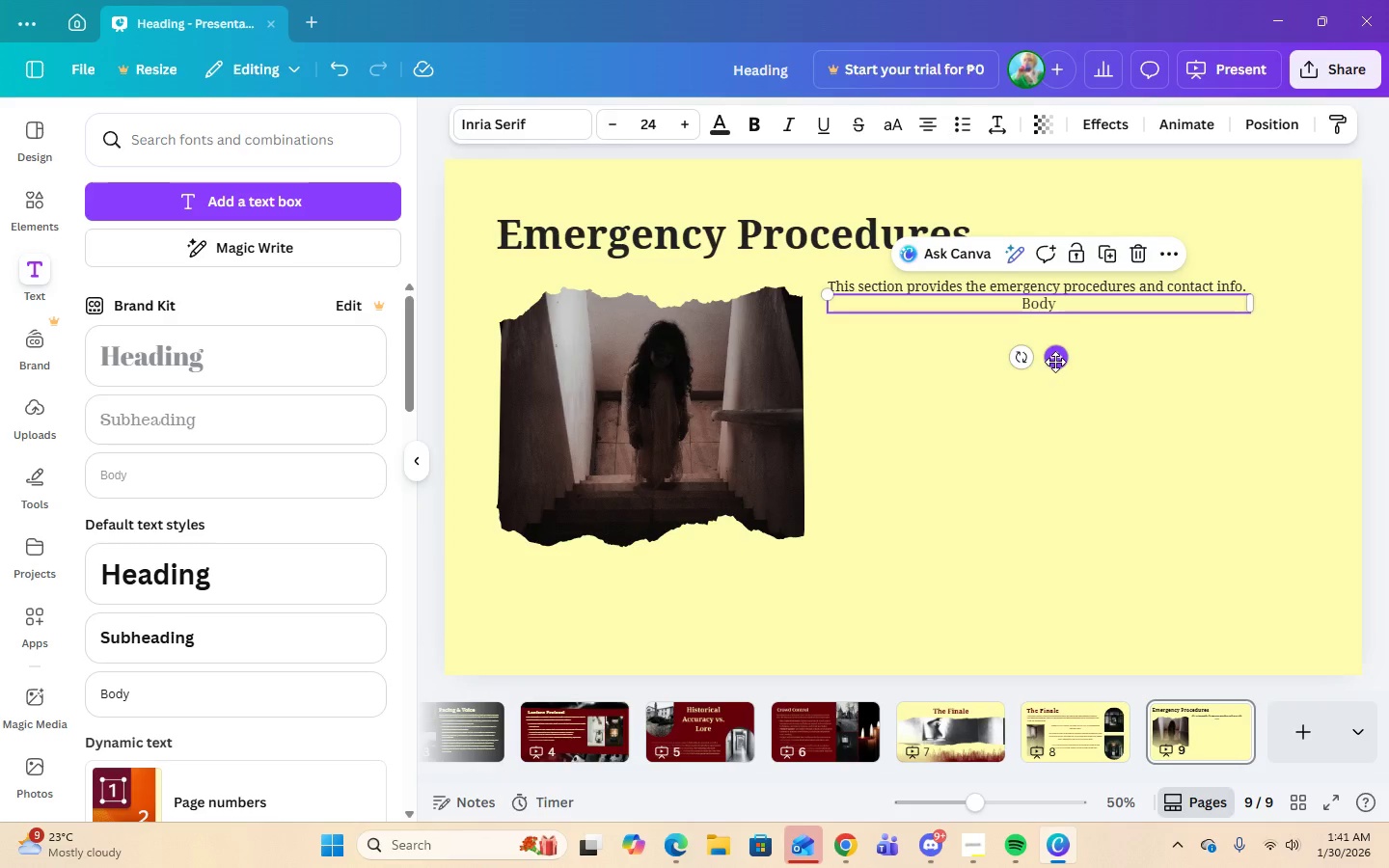 
left_click_drag(start_coordinate=[1056, 362], to_coordinate=[1056, 382])
 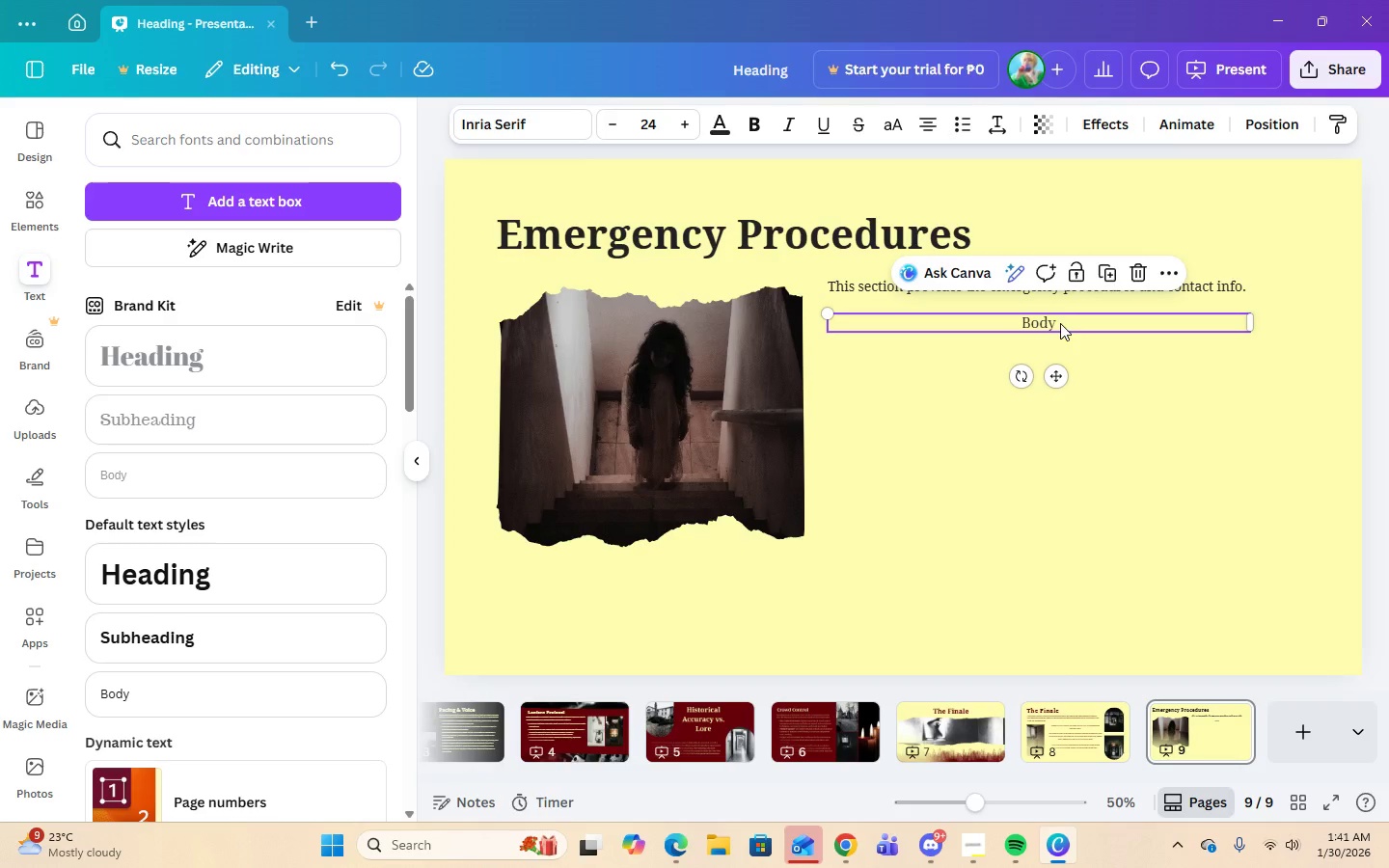 
left_click([1056, 382])
 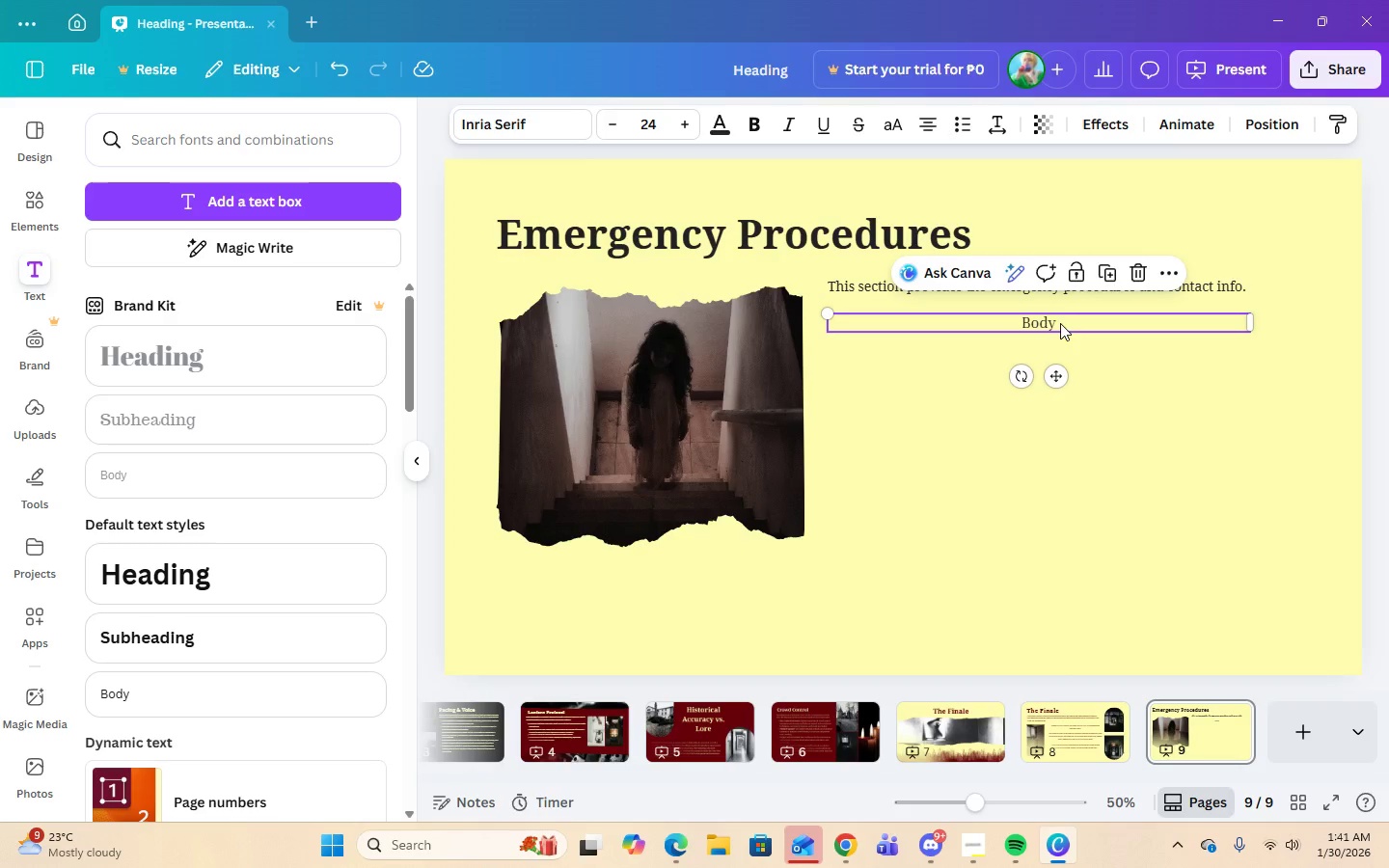 
double_click([1060, 323])
 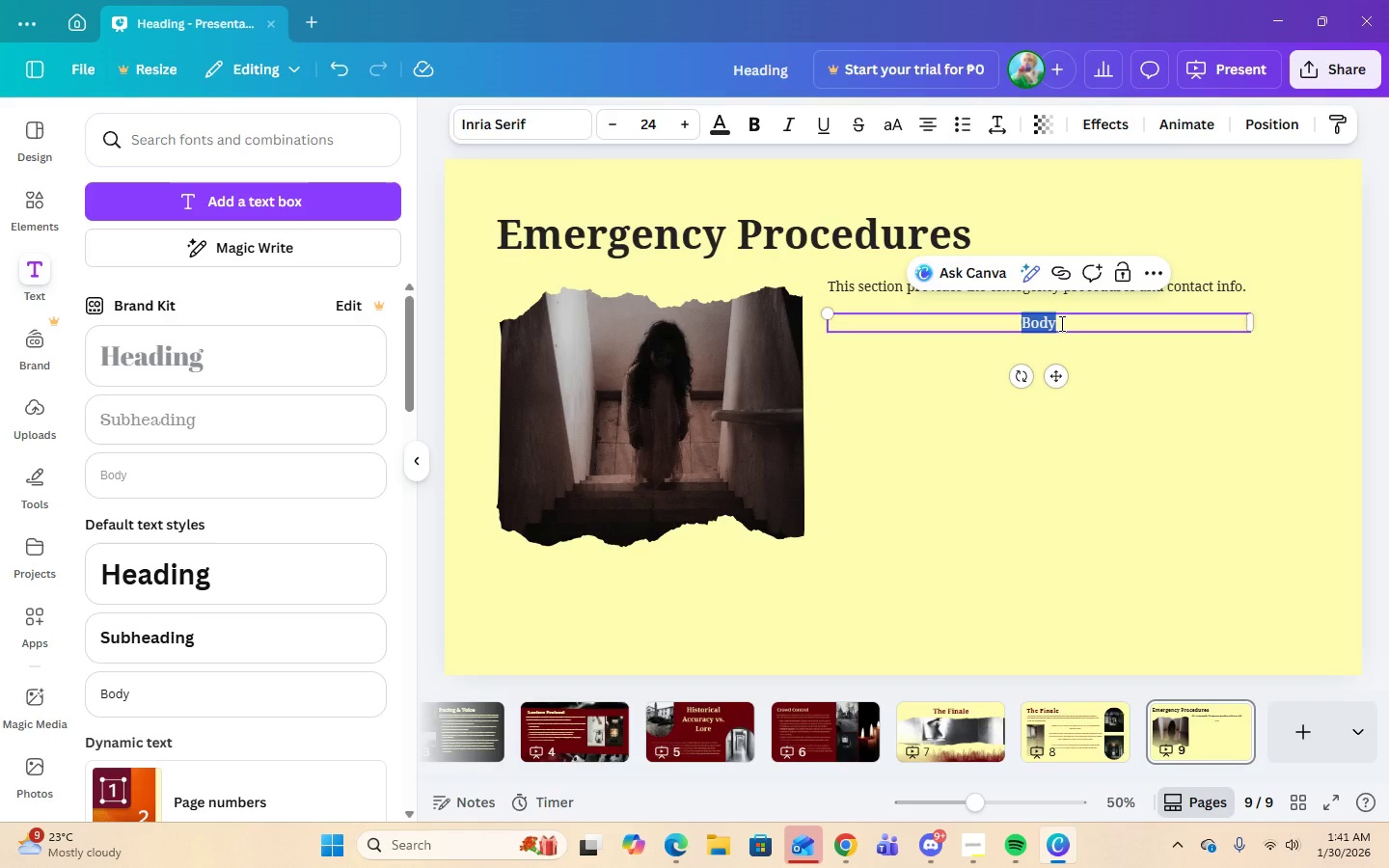 
key(Control+V)
 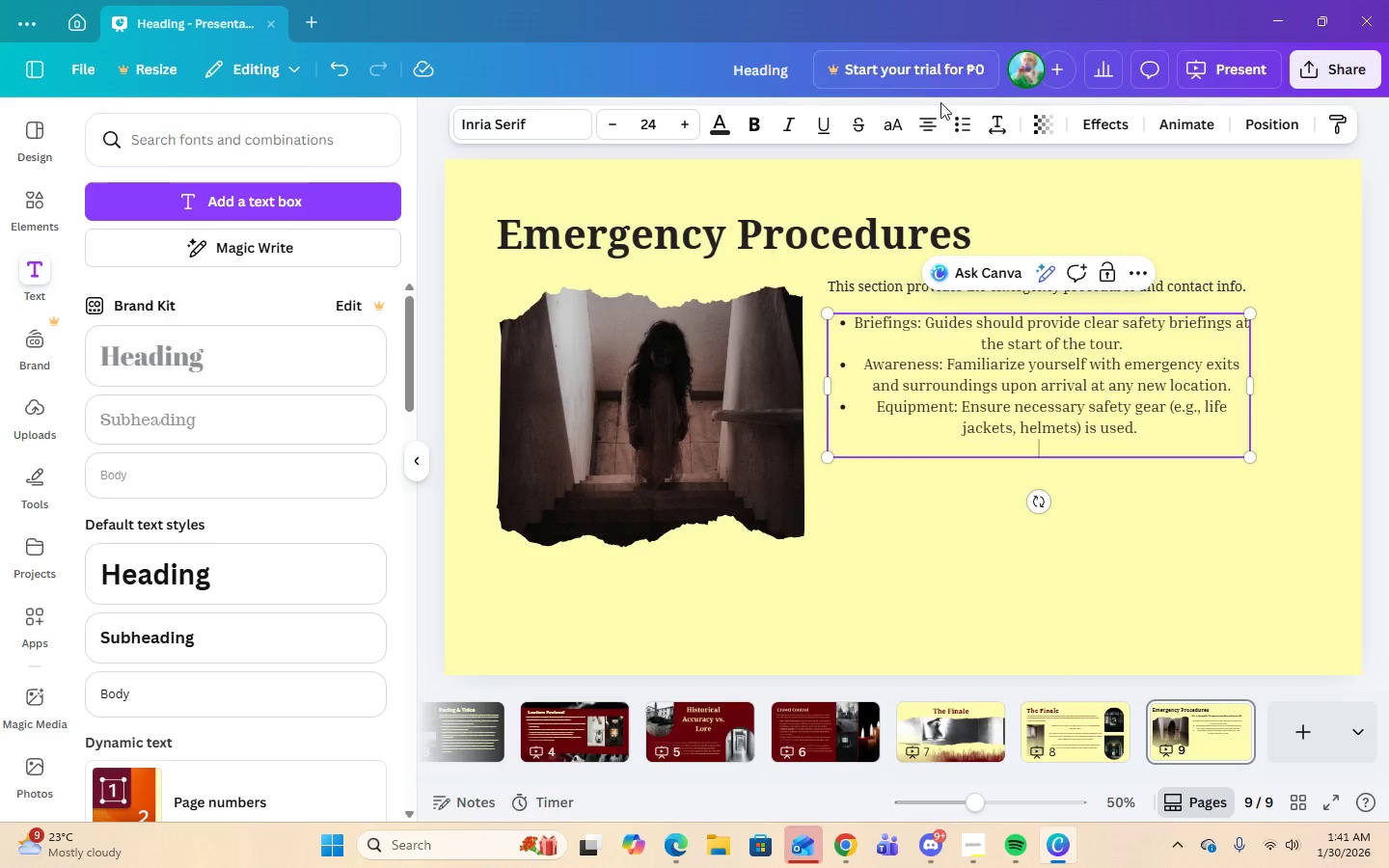 
left_click([925, 125])
 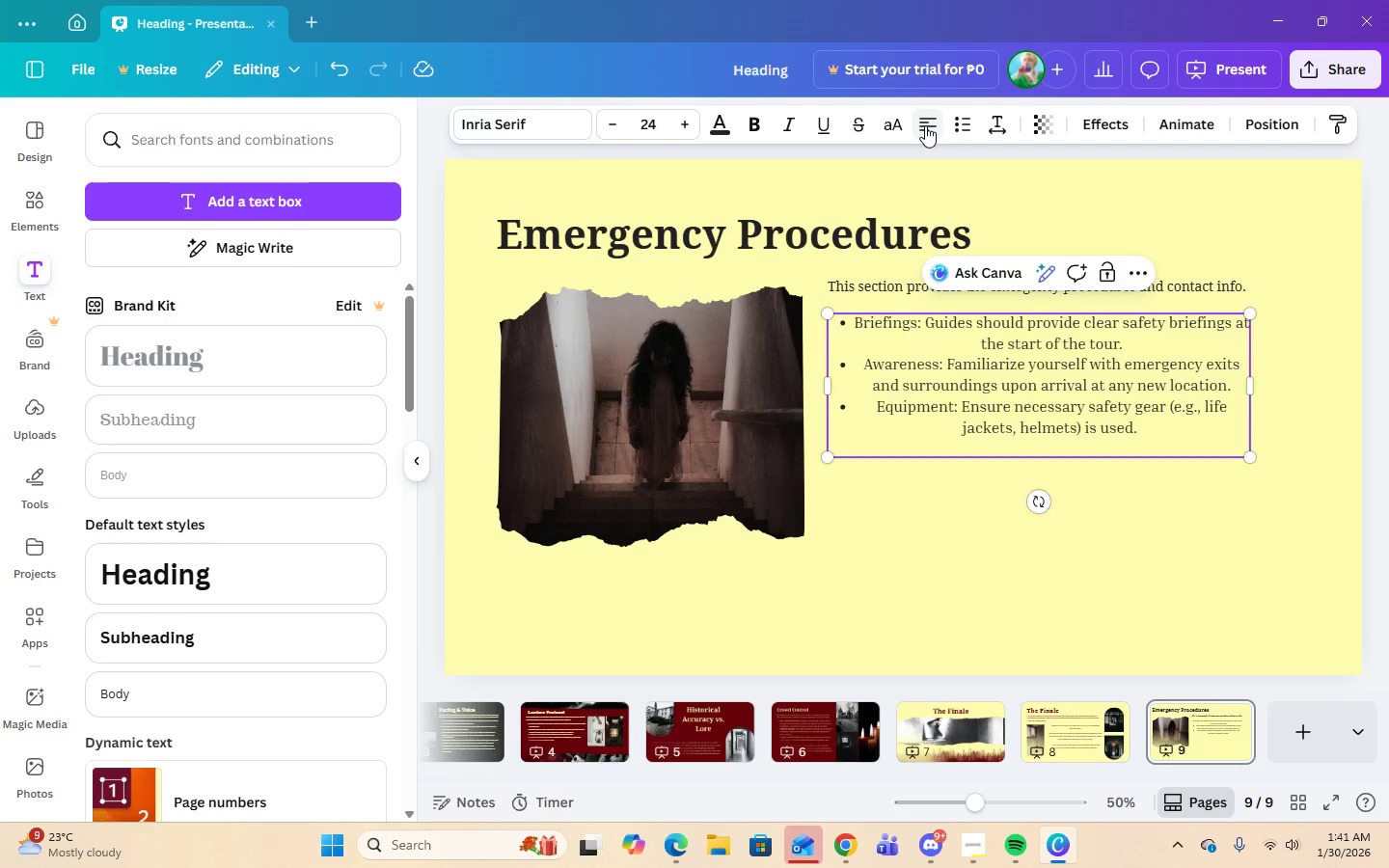 
left_click([925, 125])
 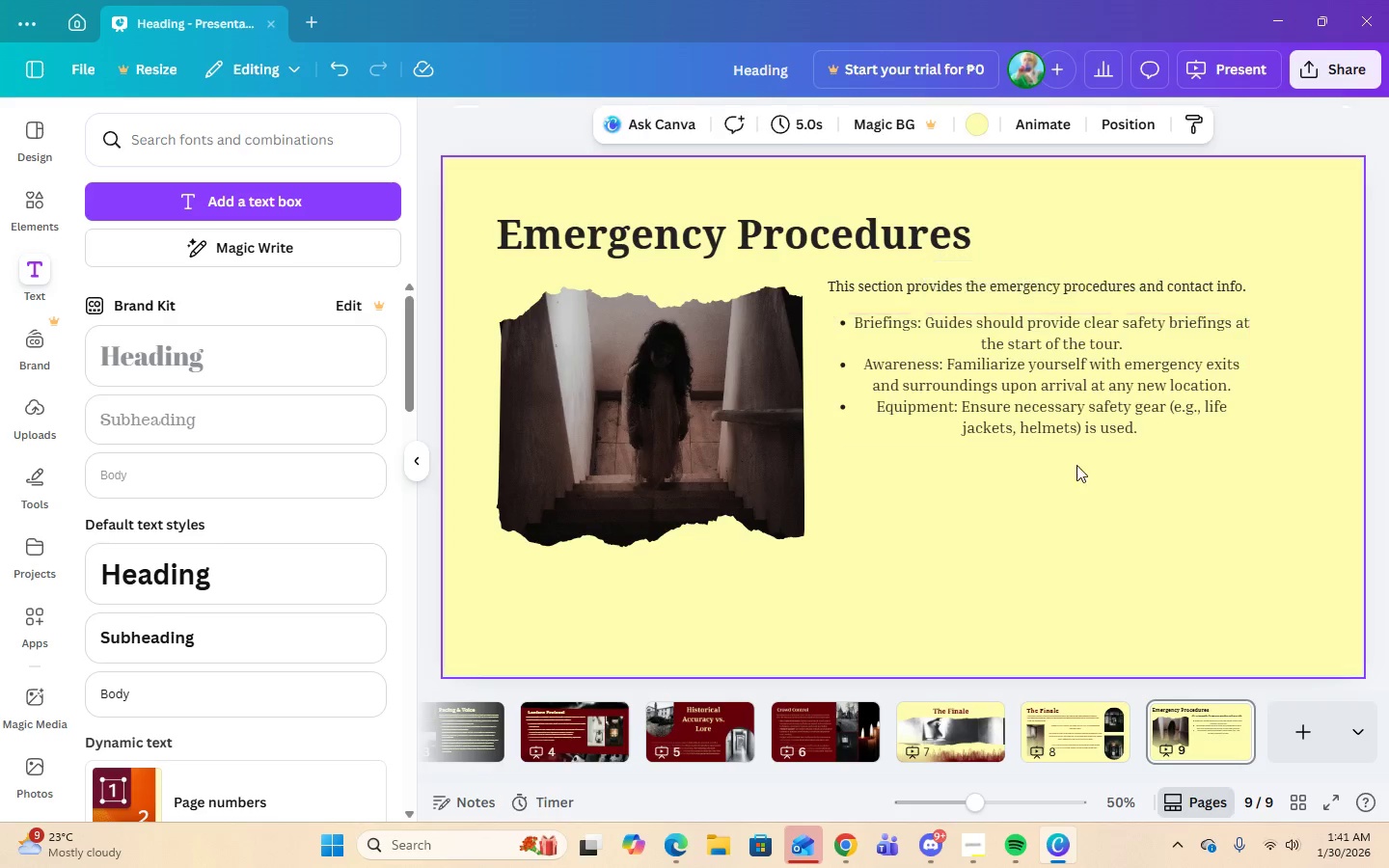 
double_click([1140, 425])
 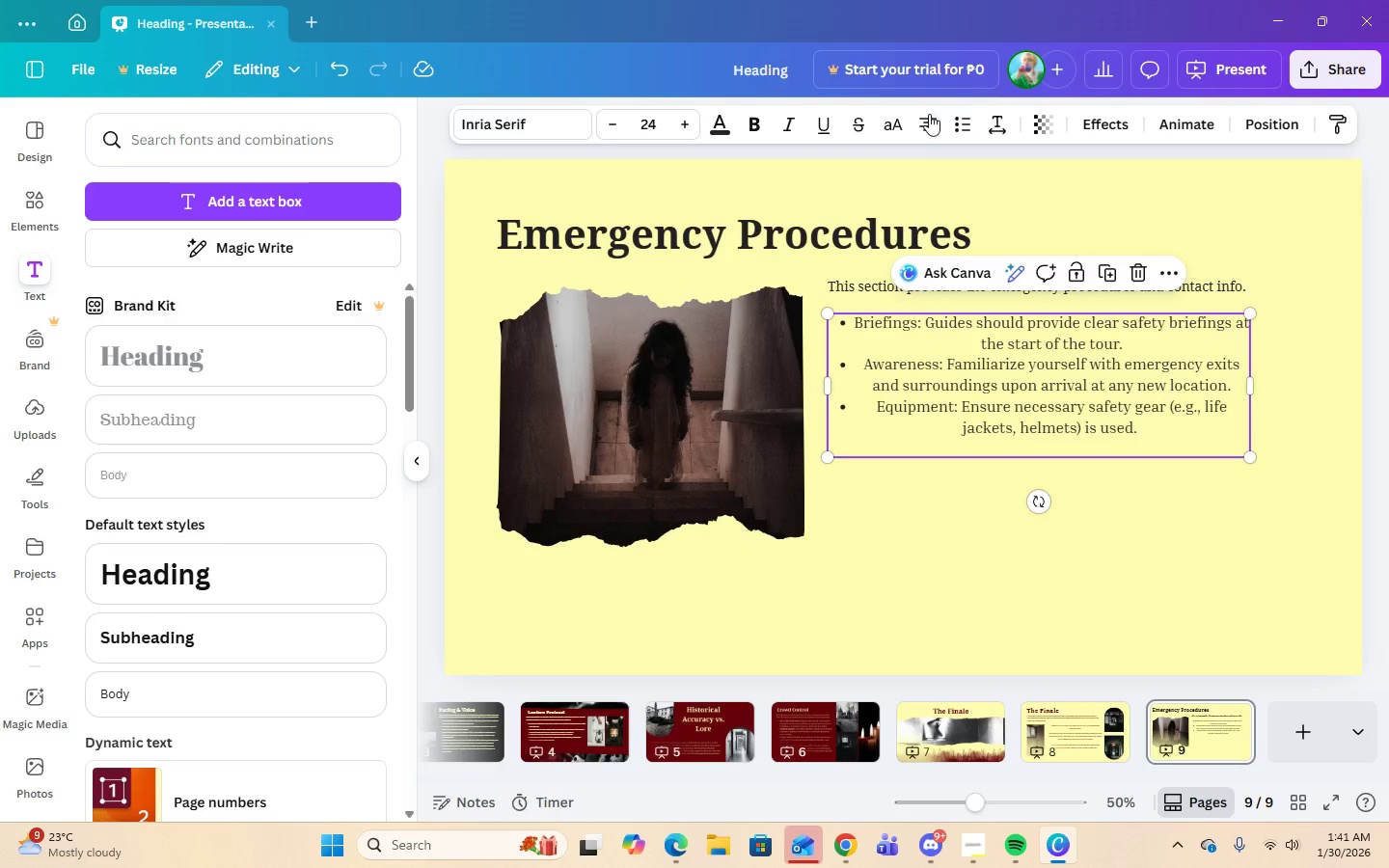 
left_click([924, 118])
 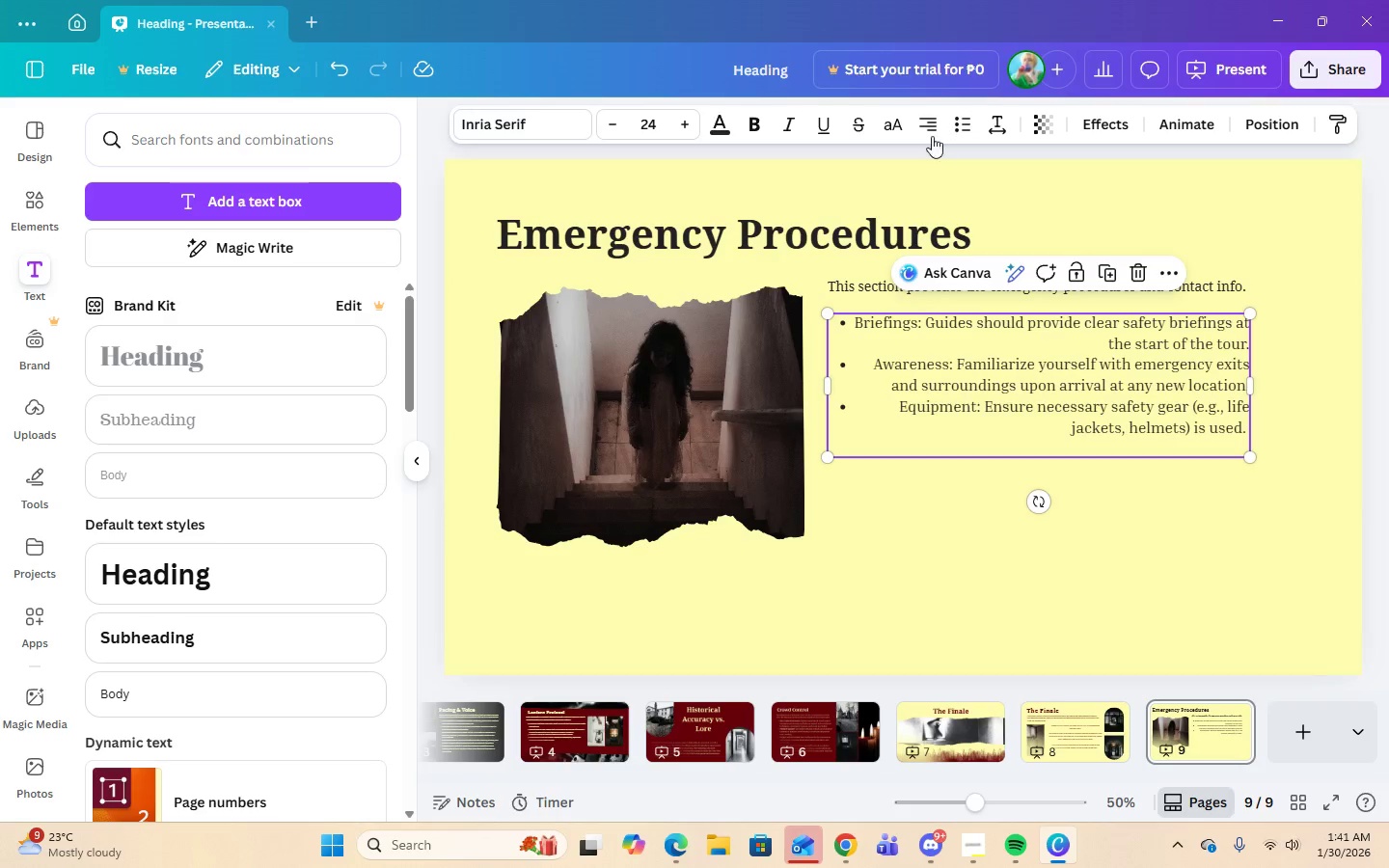 
left_click([930, 126])
 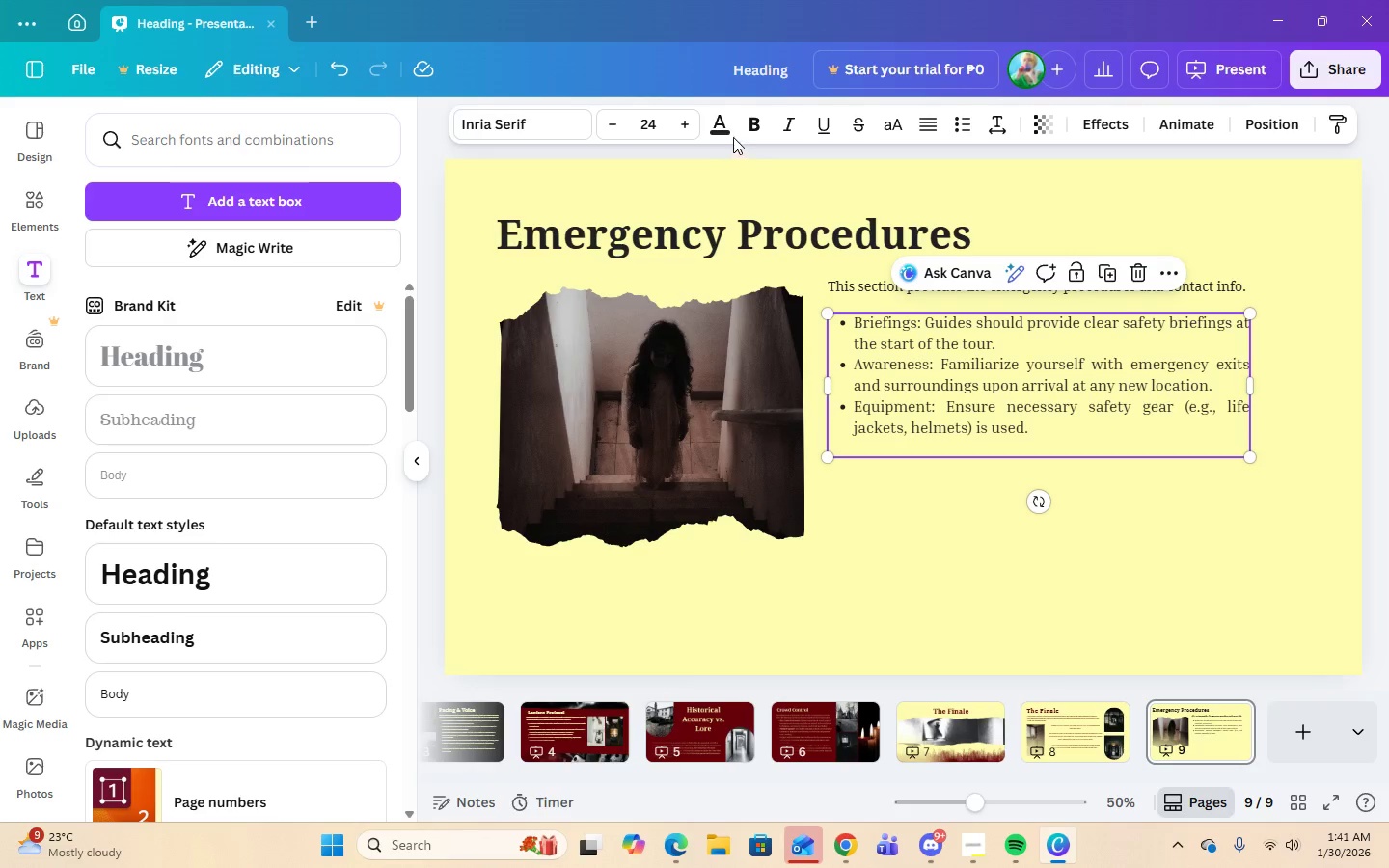 
left_click([831, 285])
 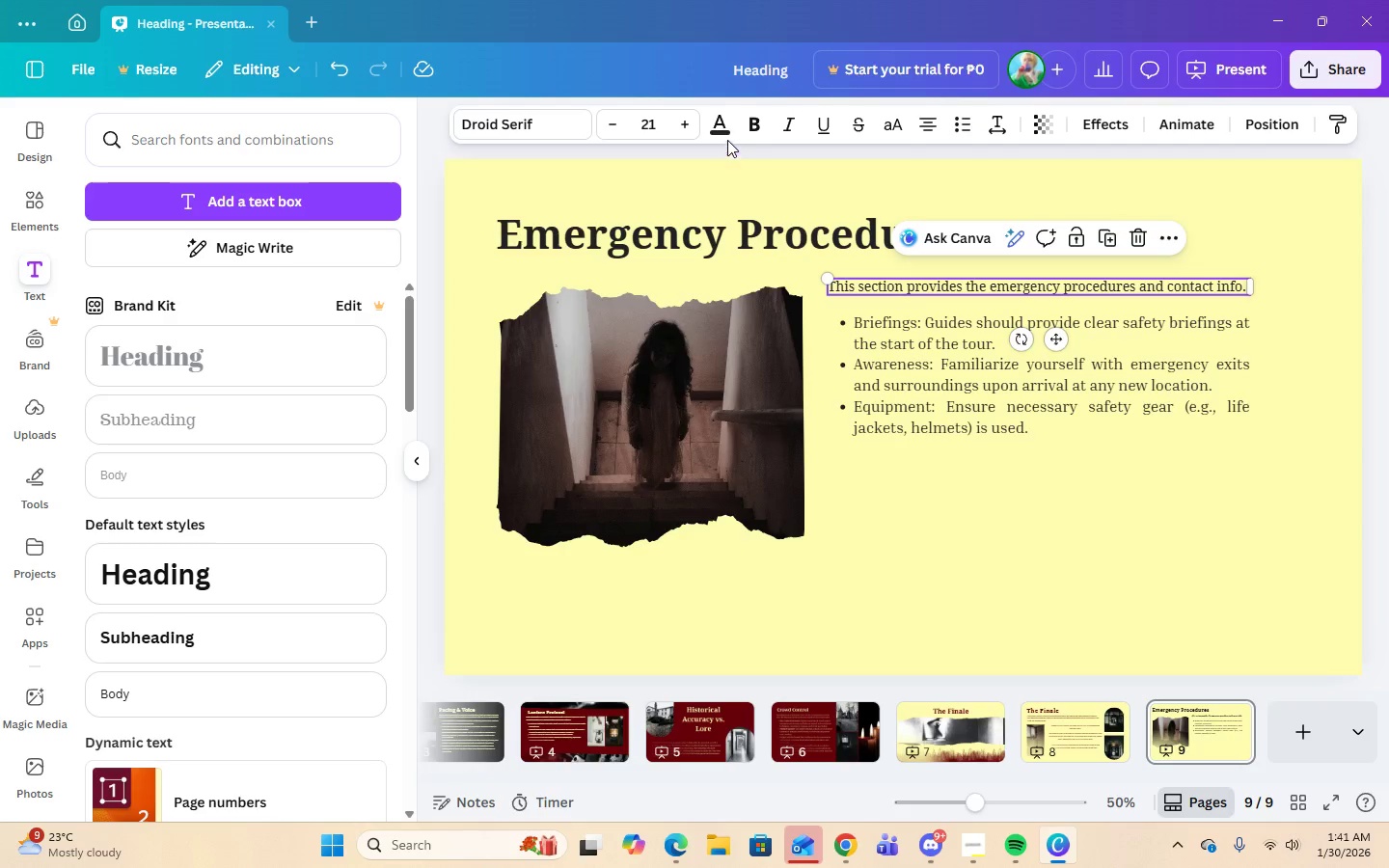 
left_click([732, 125])
 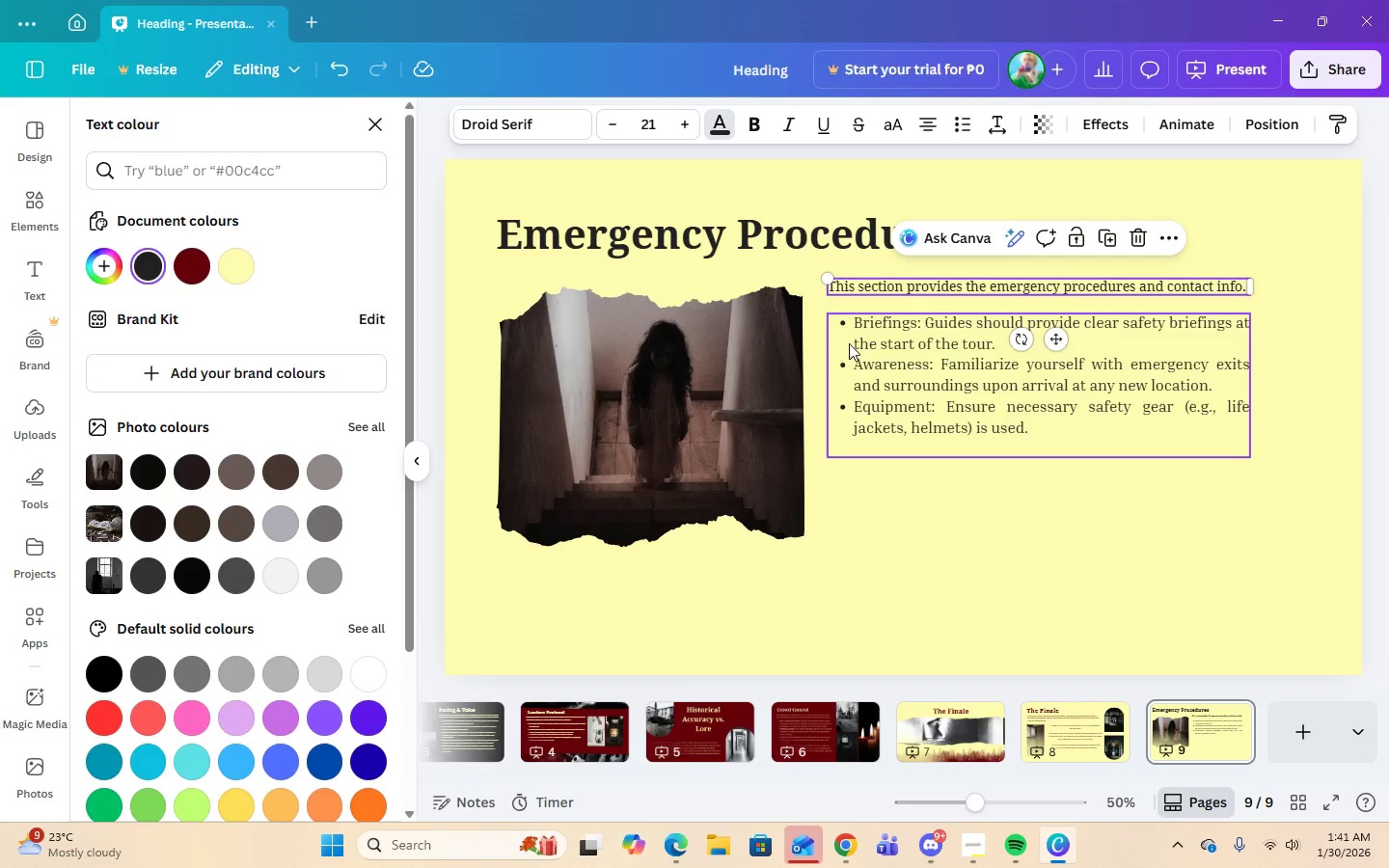 
left_click([924, 352])
 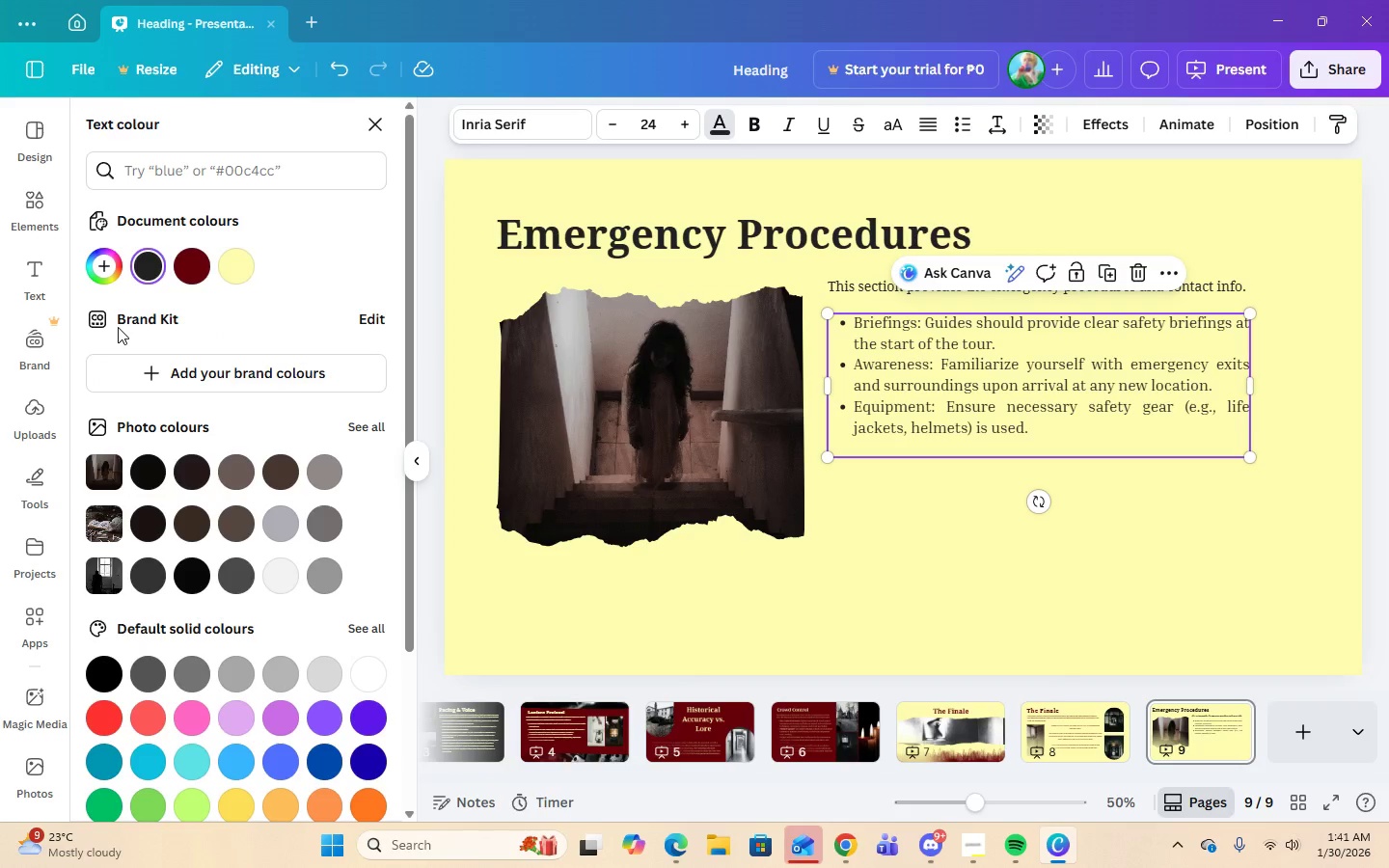 
left_click([146, 270])
 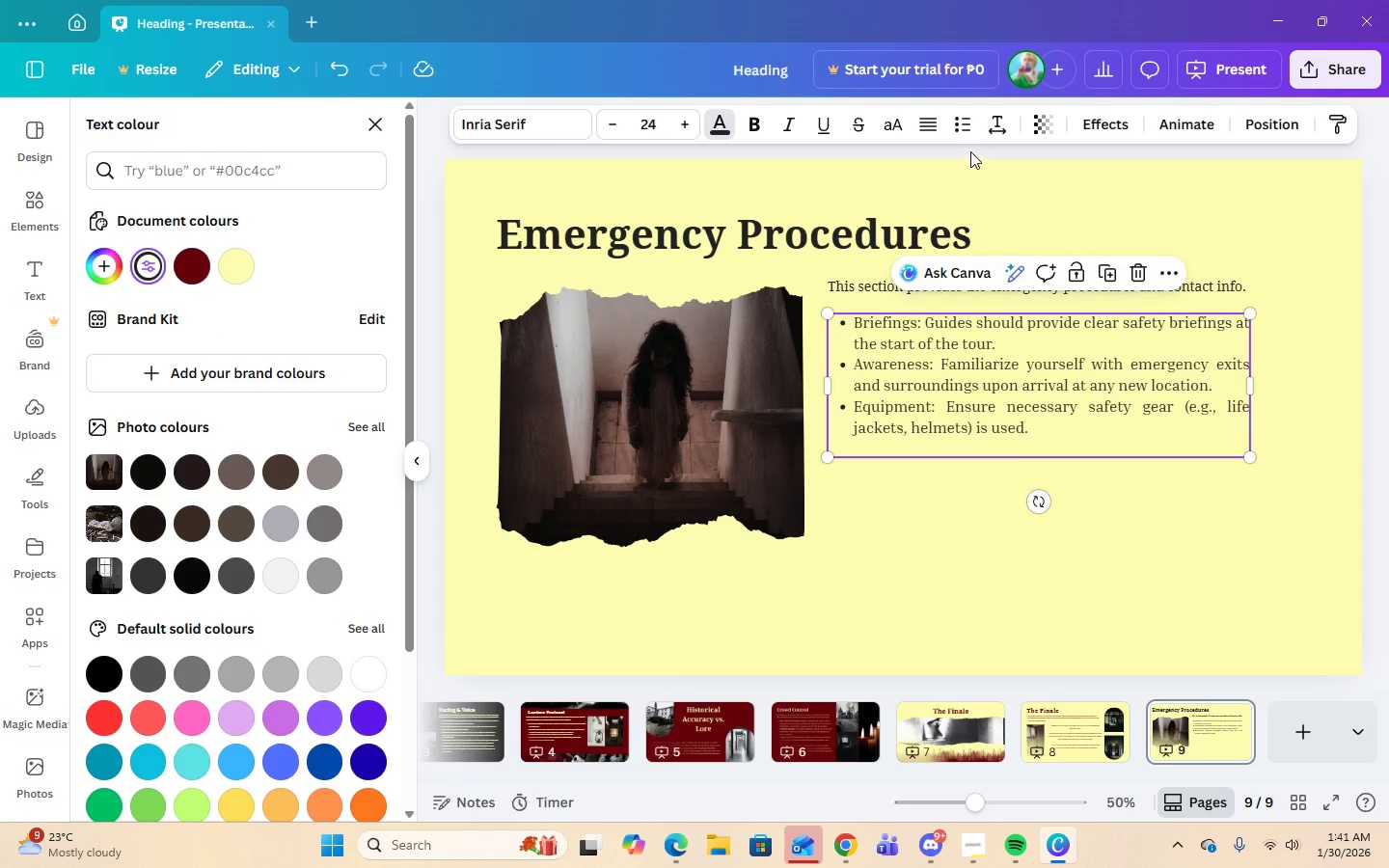 
left_click([1007, 130])
 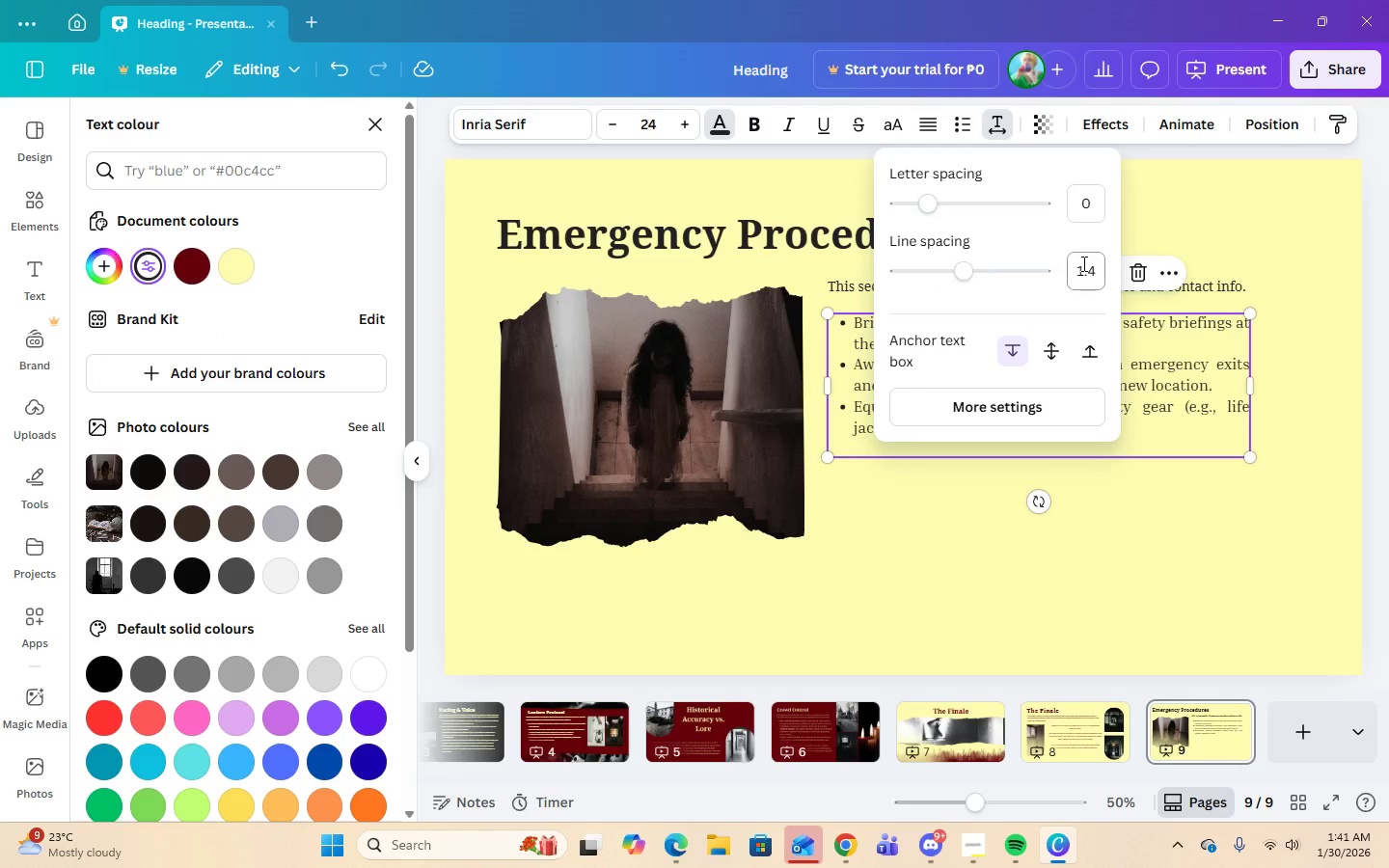 
left_click([1083, 263])
 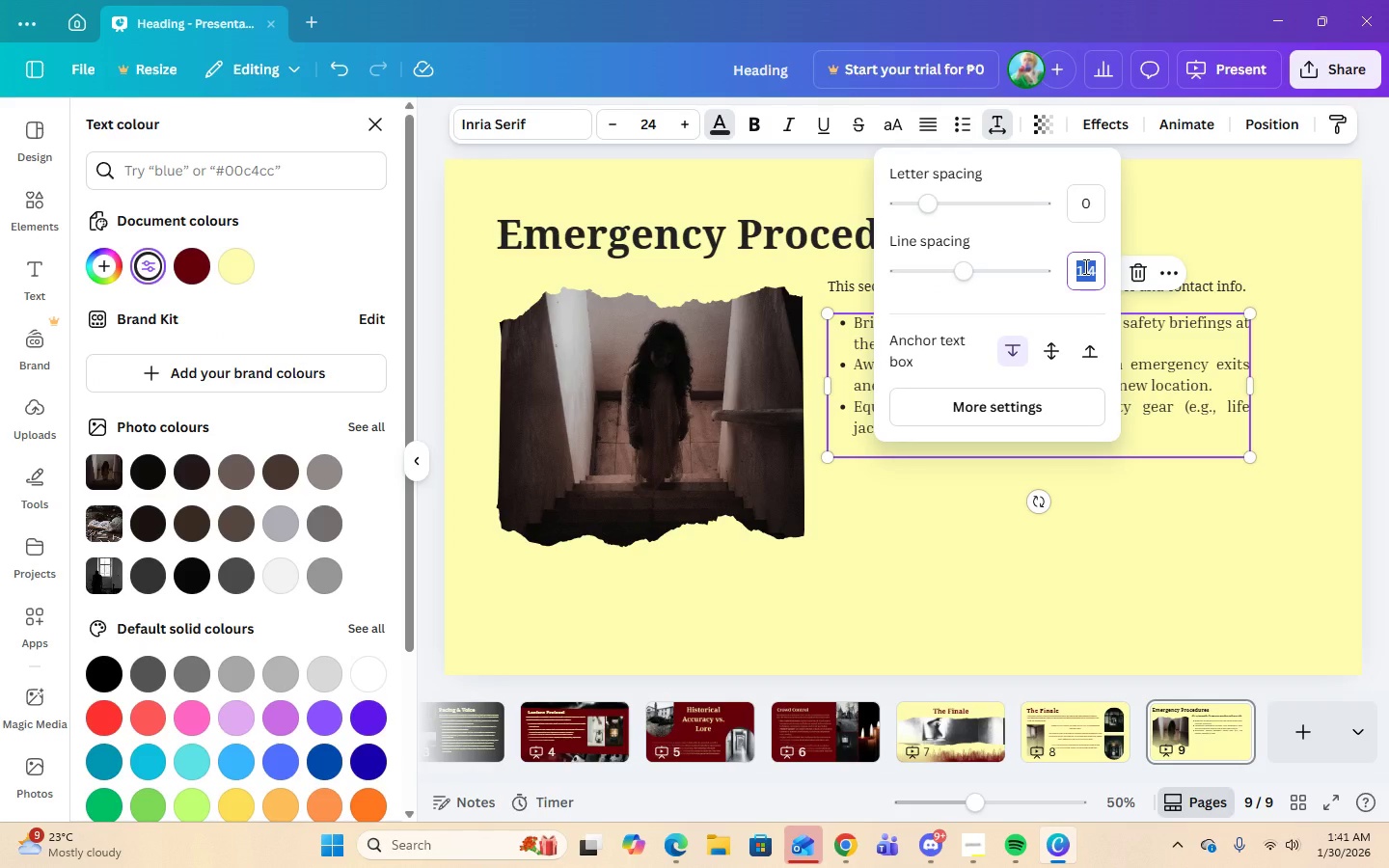 
key(Numpad1)
 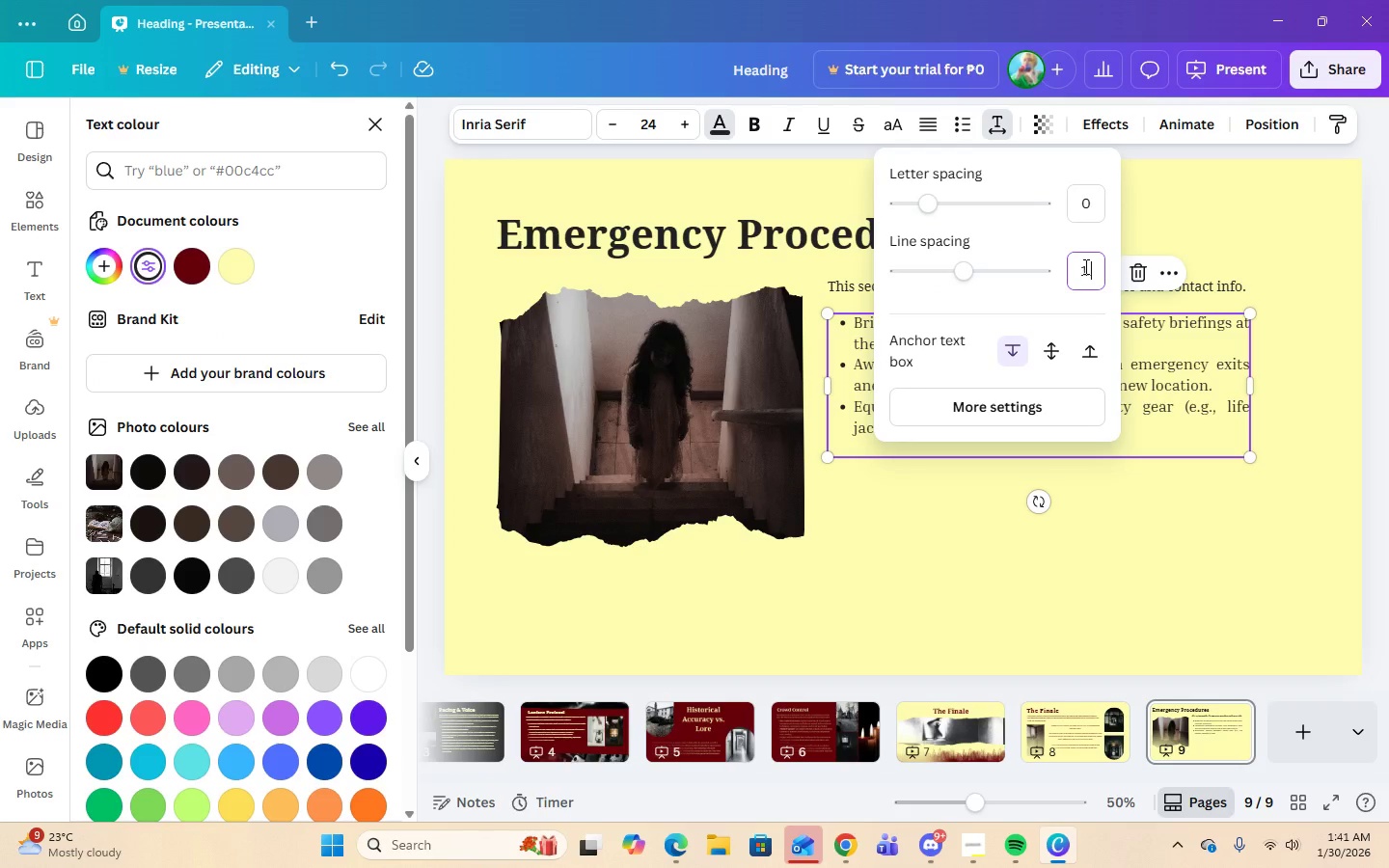 
key(Period)
 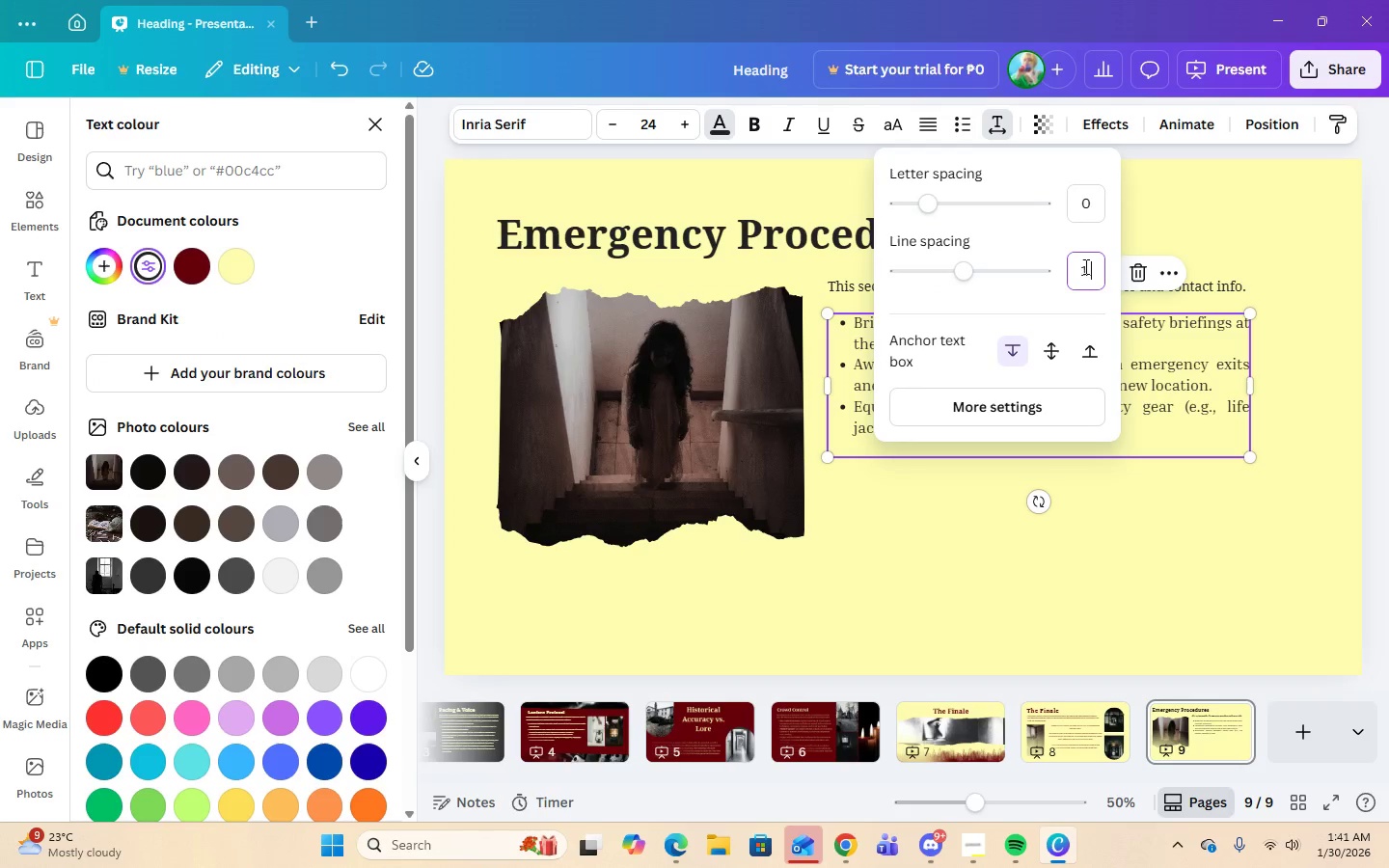 
key(Numpad5)
 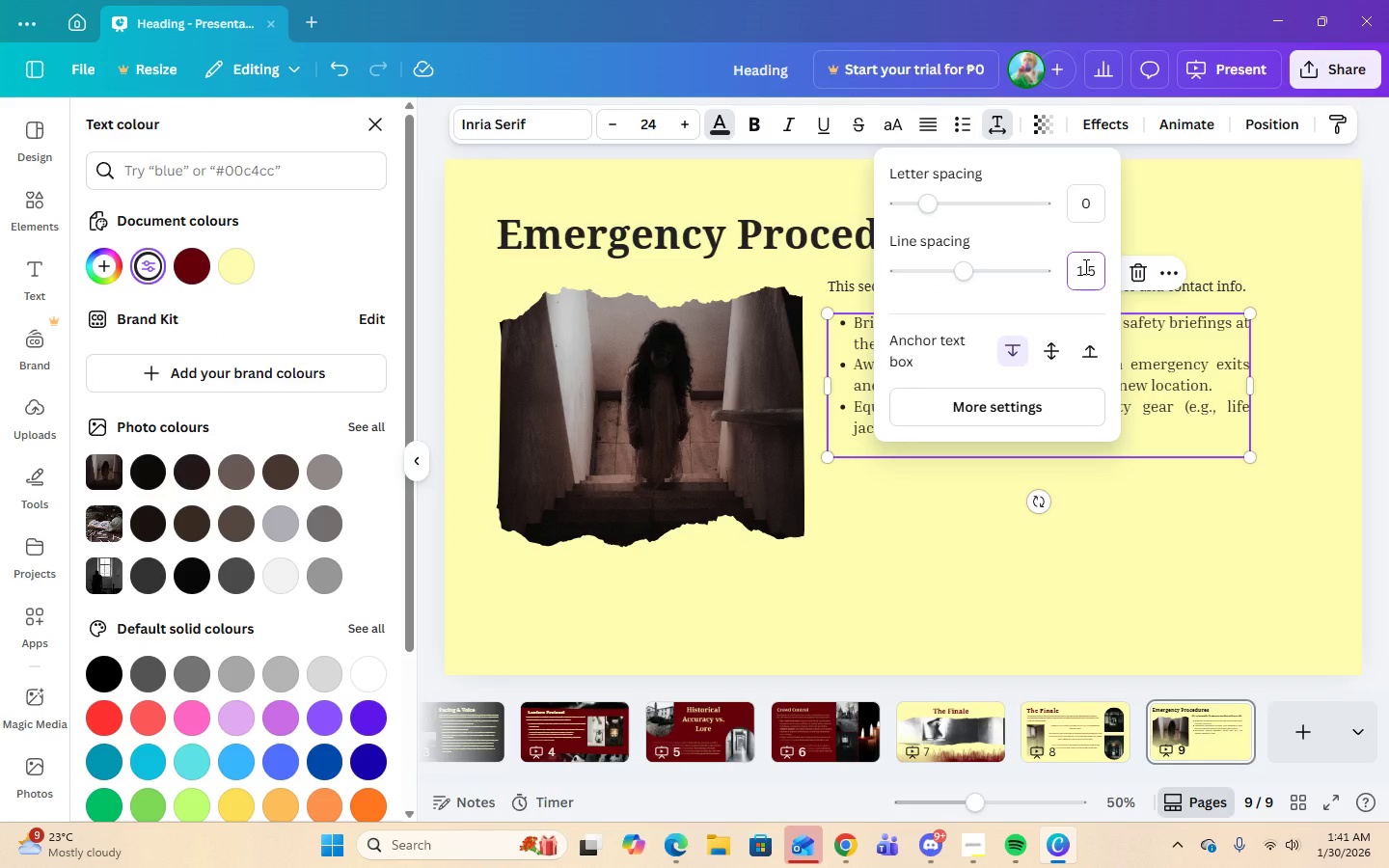 
key(Enter)
 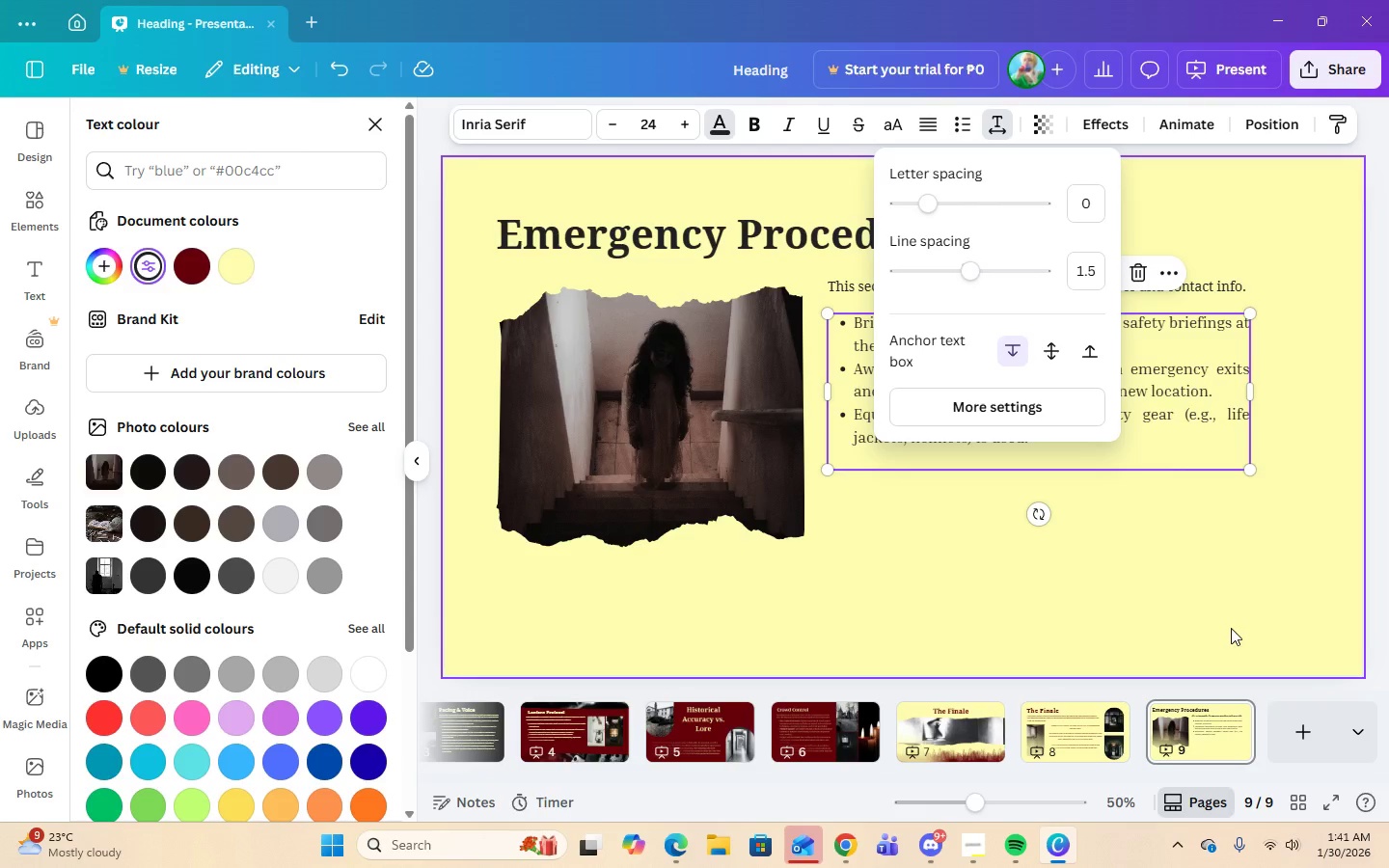 
left_click([1199, 568])
 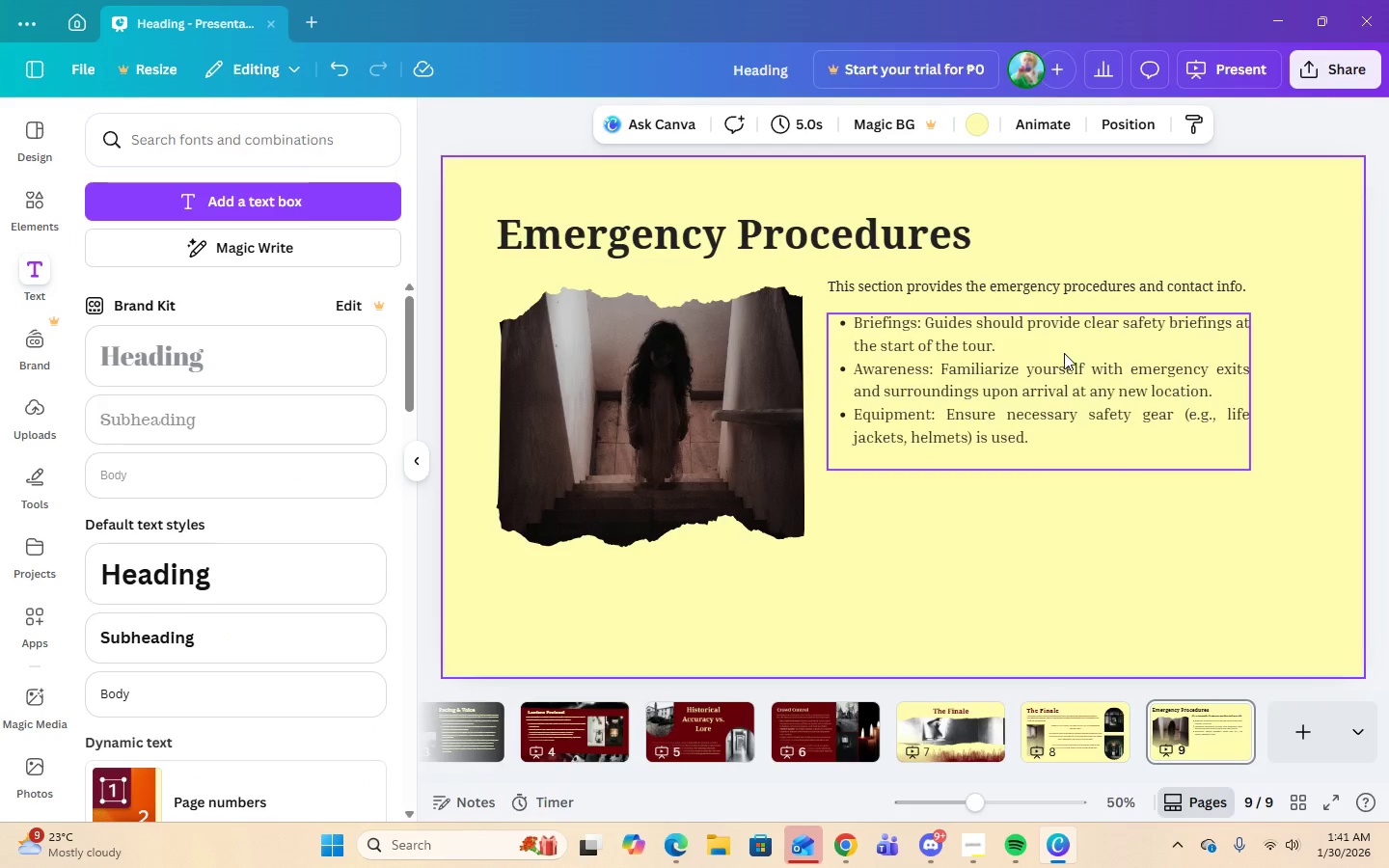 
left_click([1068, 385])
 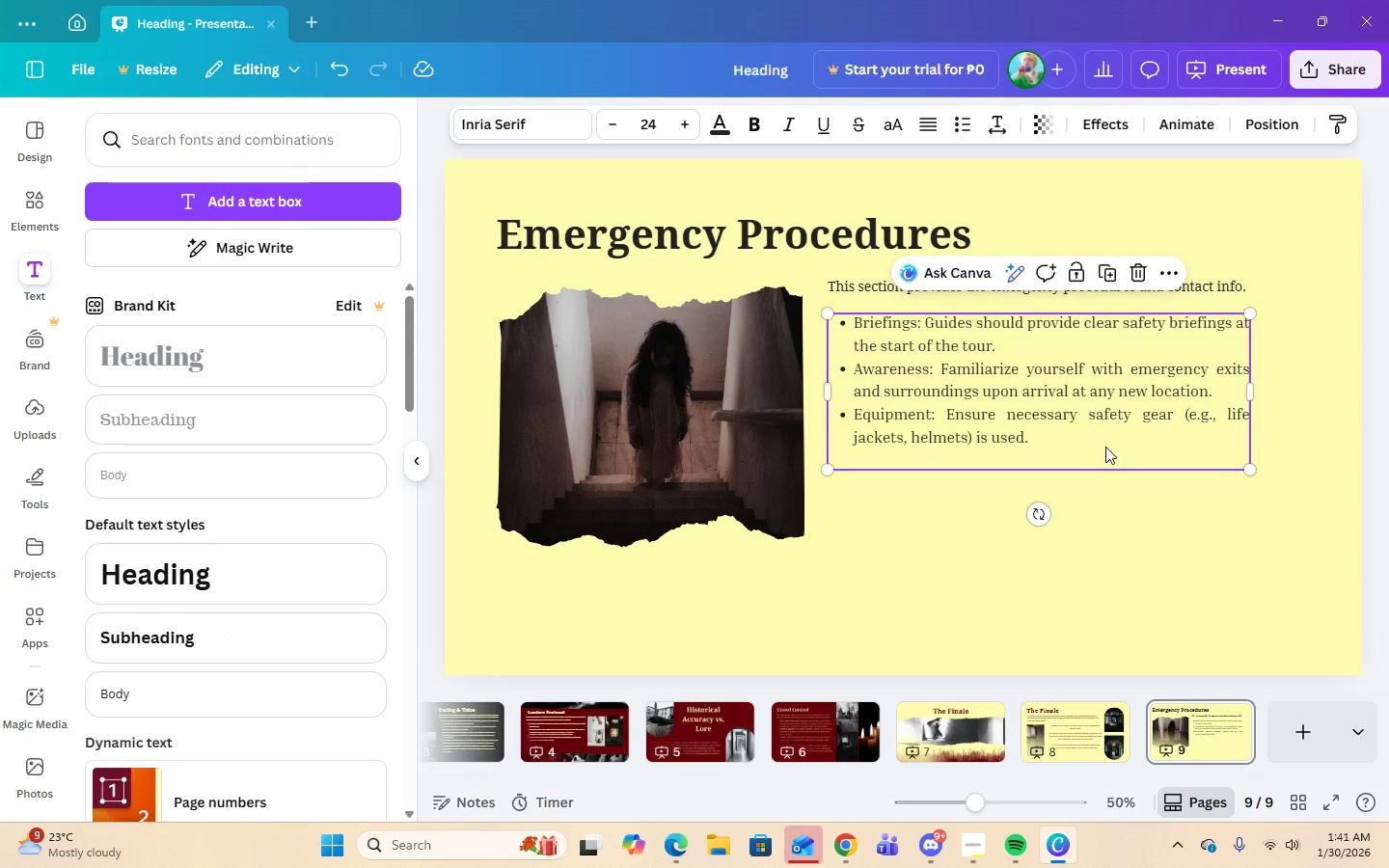 
left_click([1145, 541])
 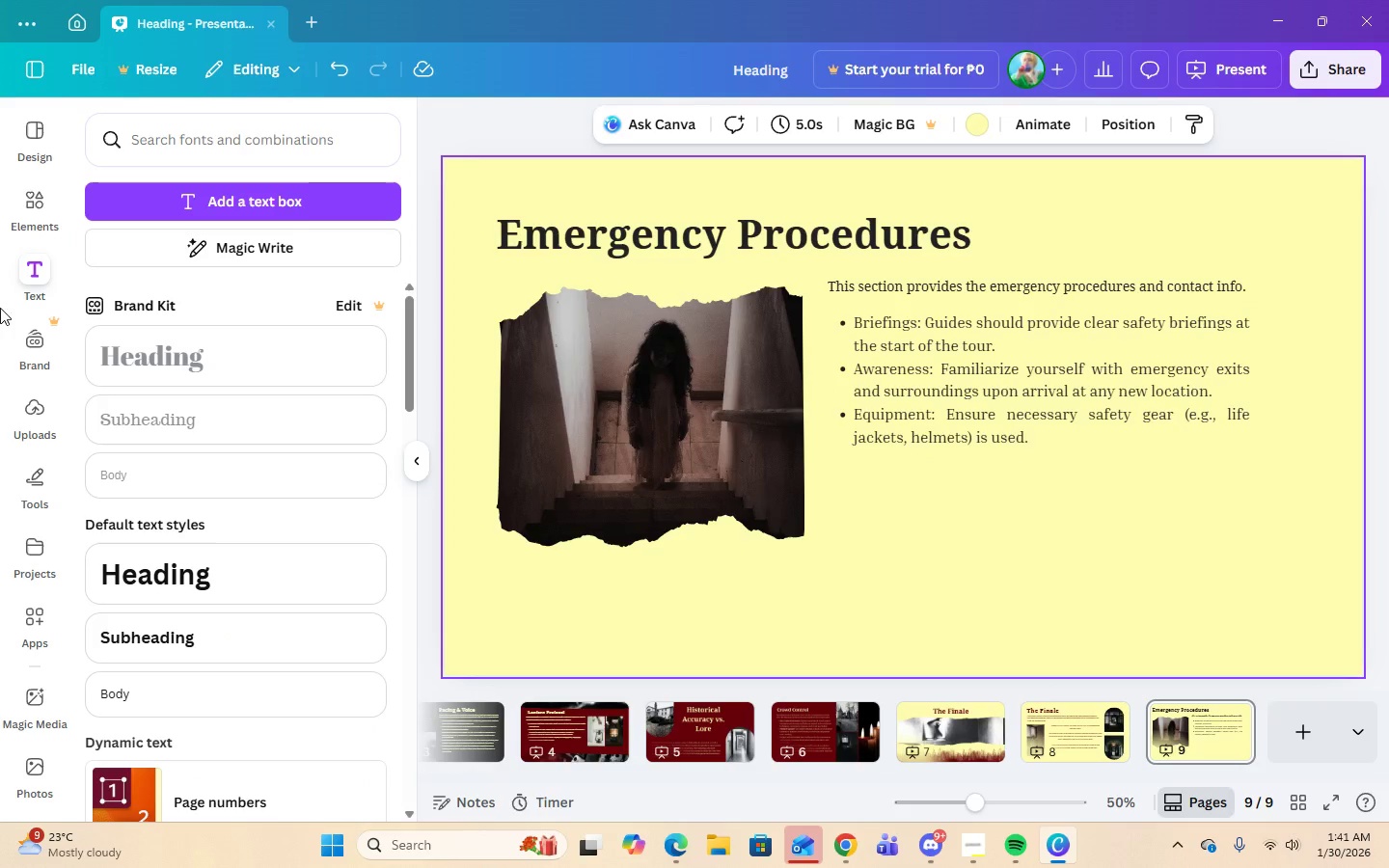 
left_click([21, 221])
 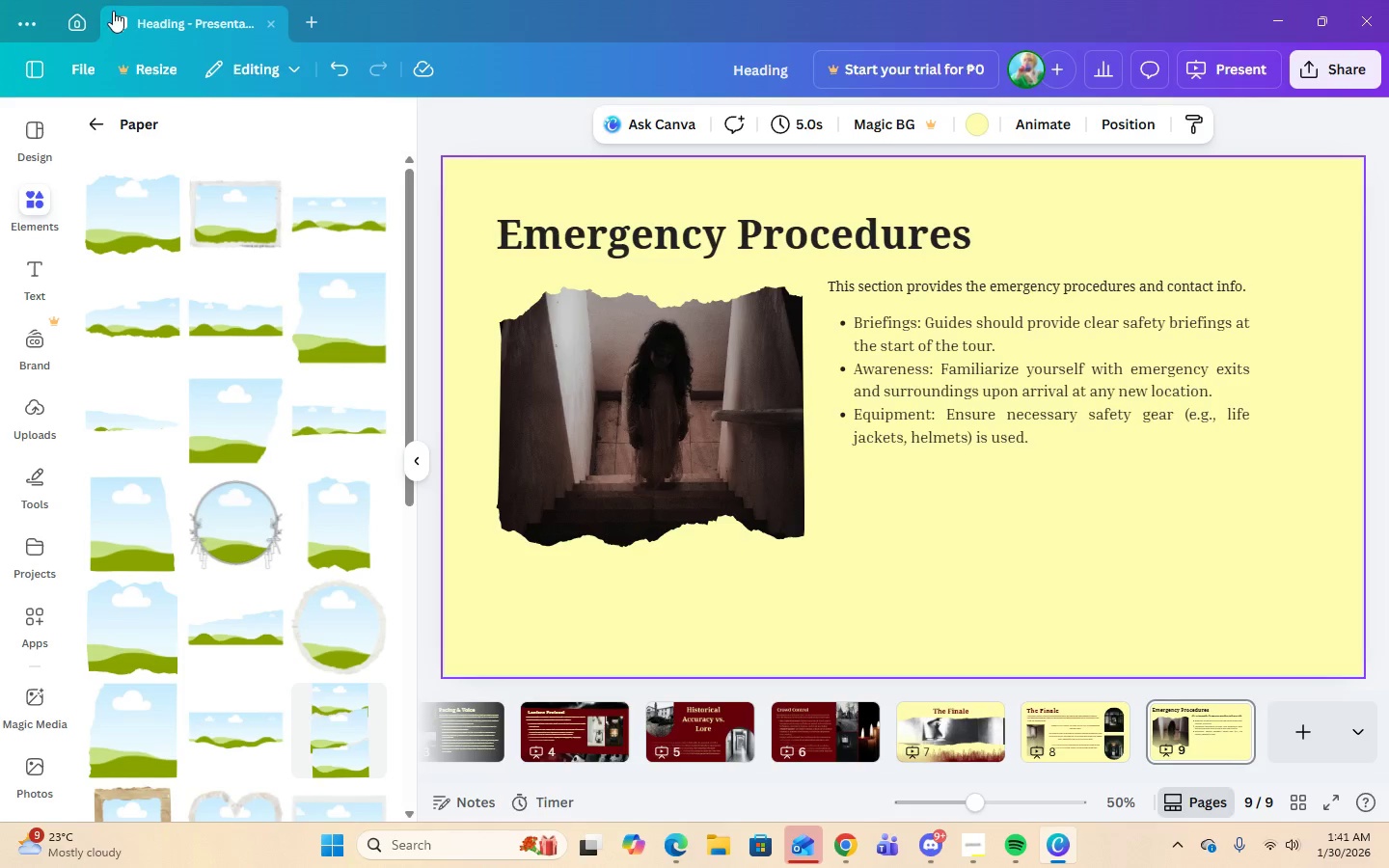 
left_click([99, 126])
 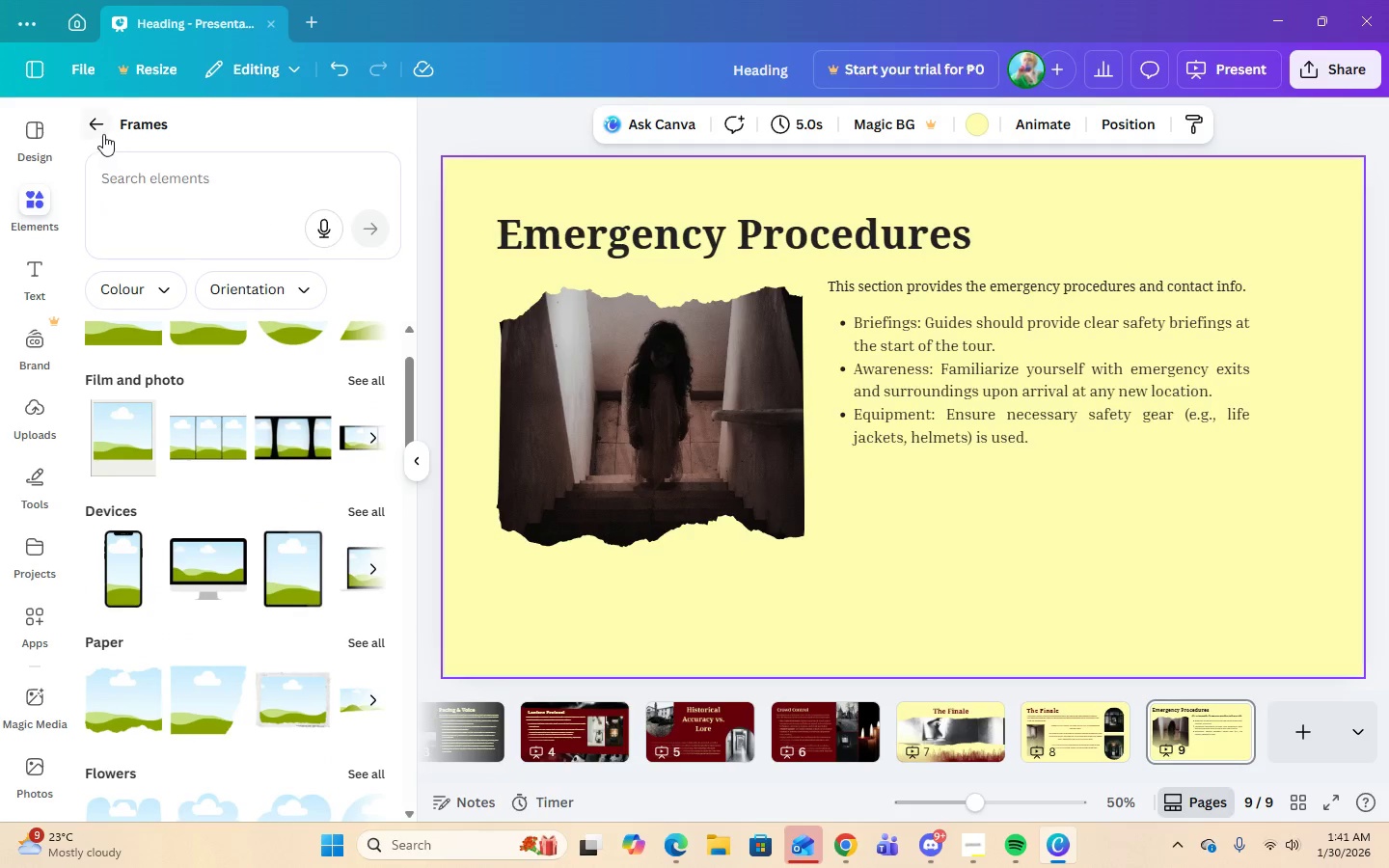 
left_click([97, 132])
 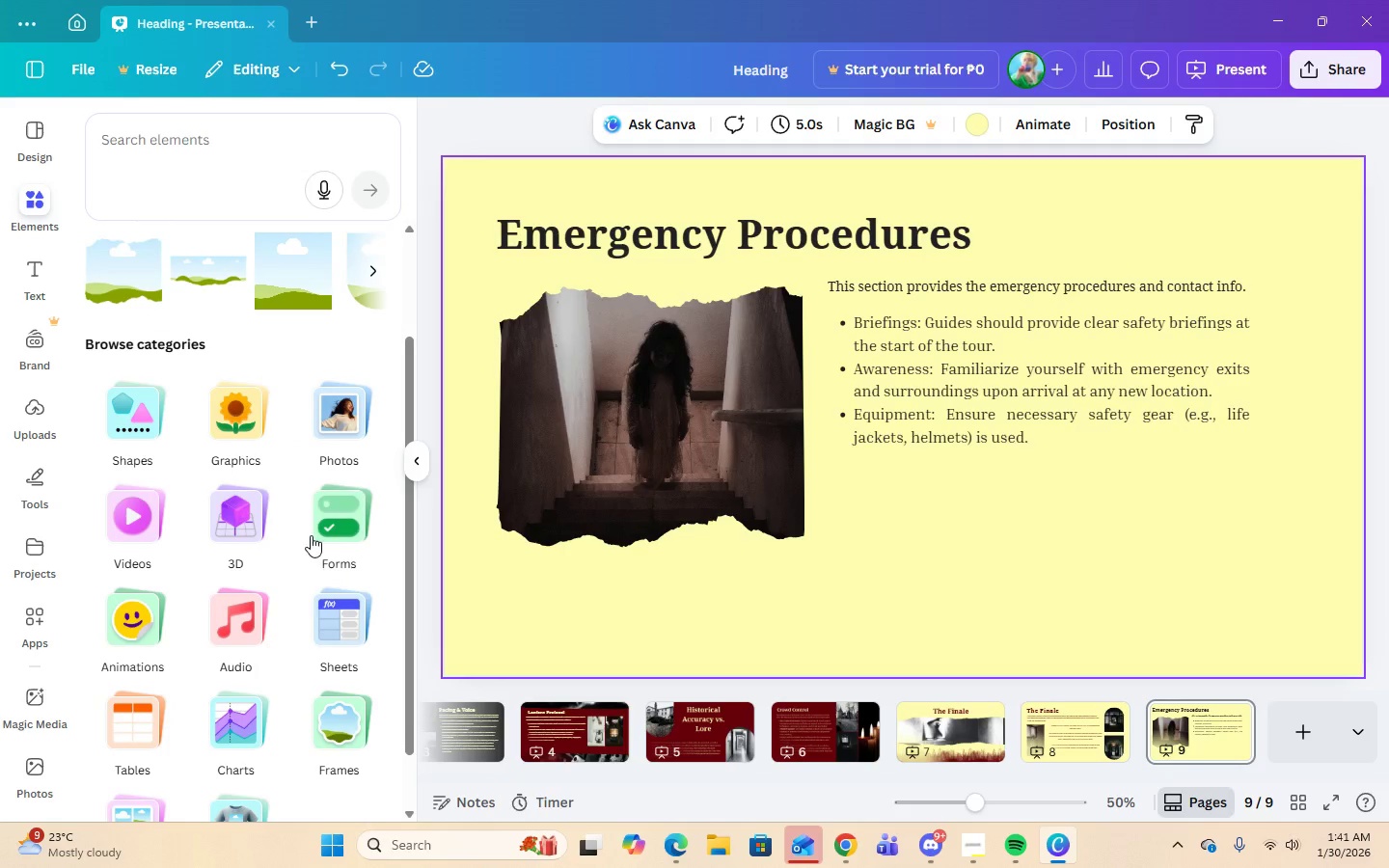 
scroll: coordinate [318, 543], scroll_direction: up, amount: 5.0
 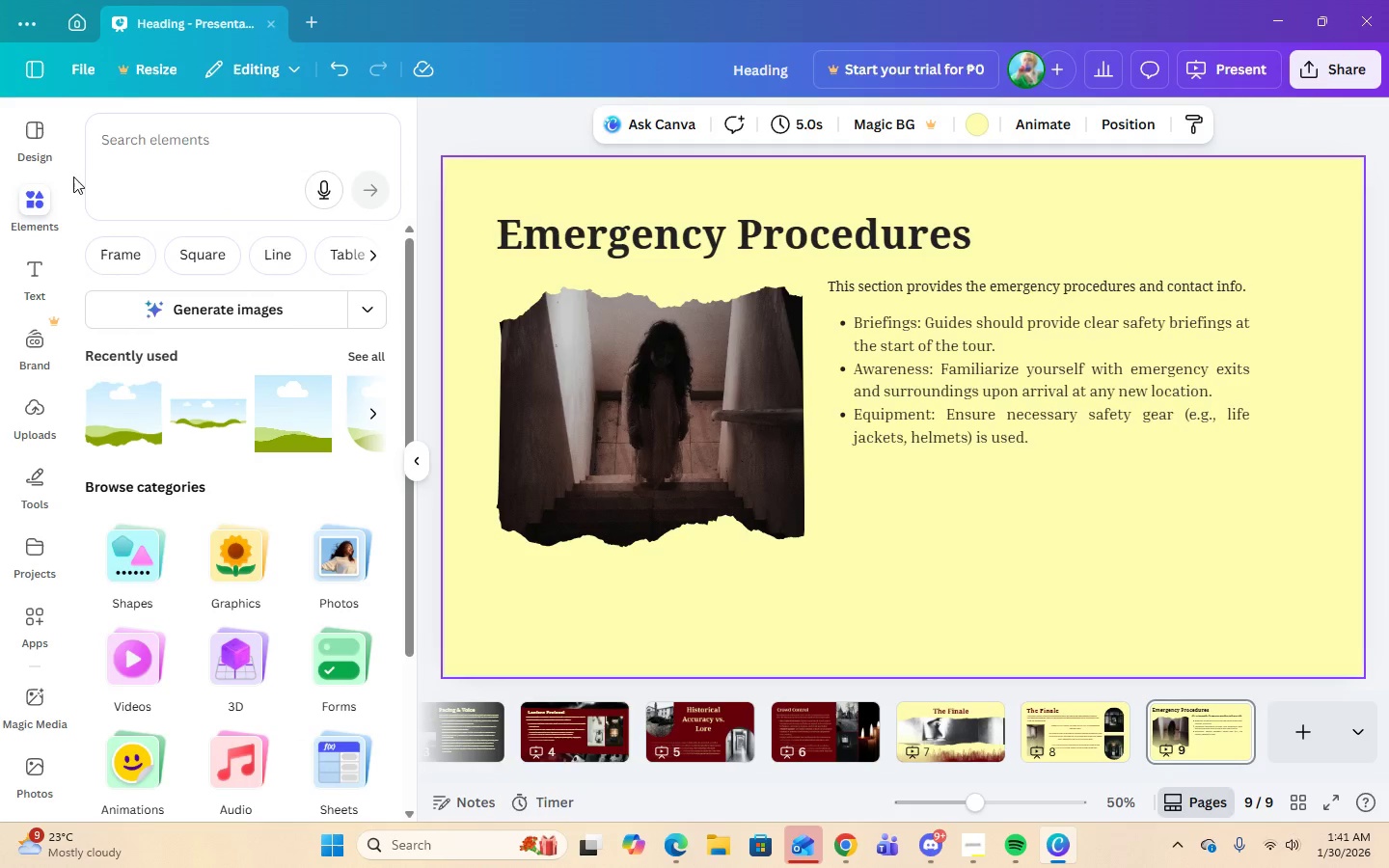 
scroll: coordinate [270, 502], scroll_direction: down, amount: 3.0
 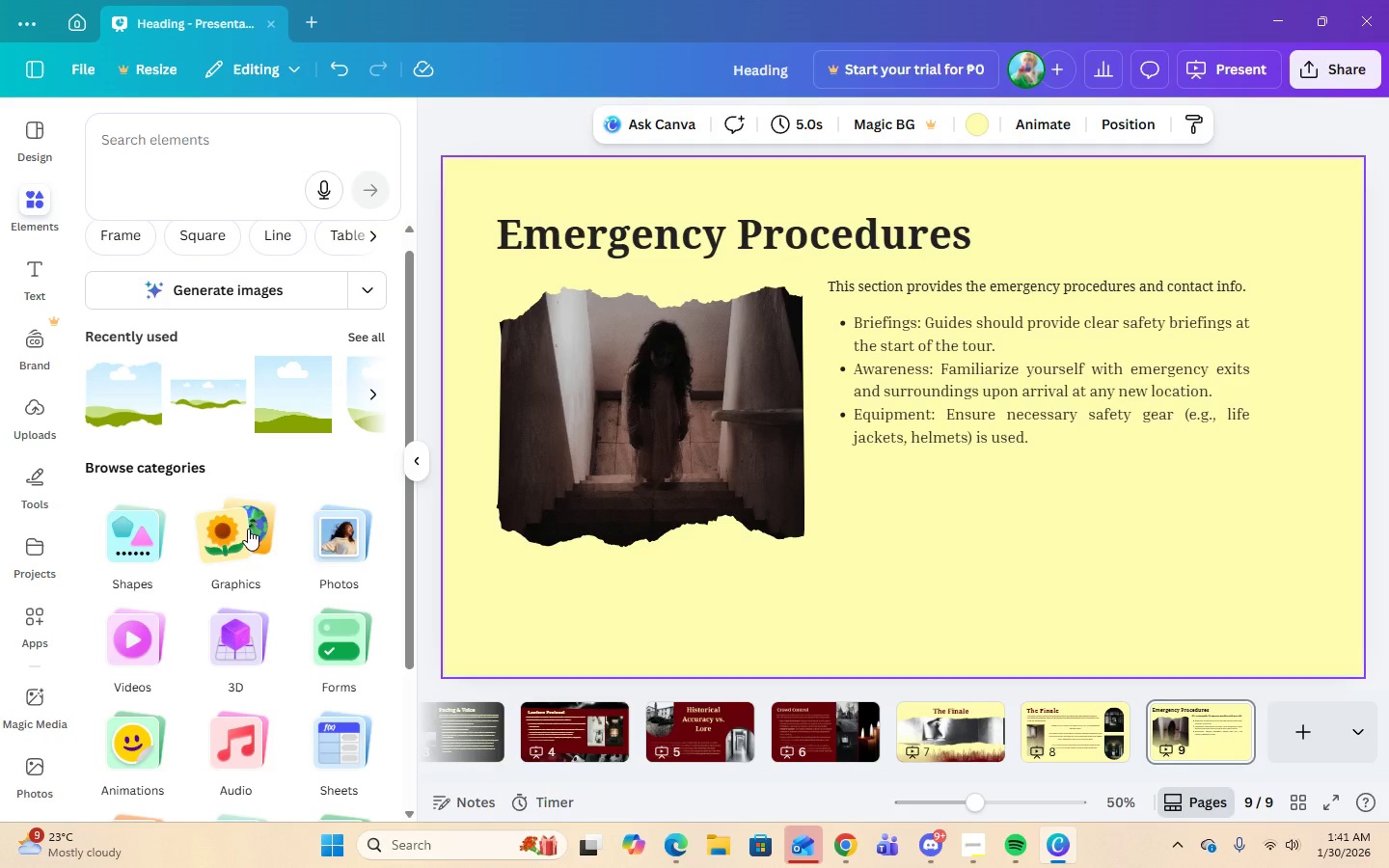 
left_click([248, 529])
 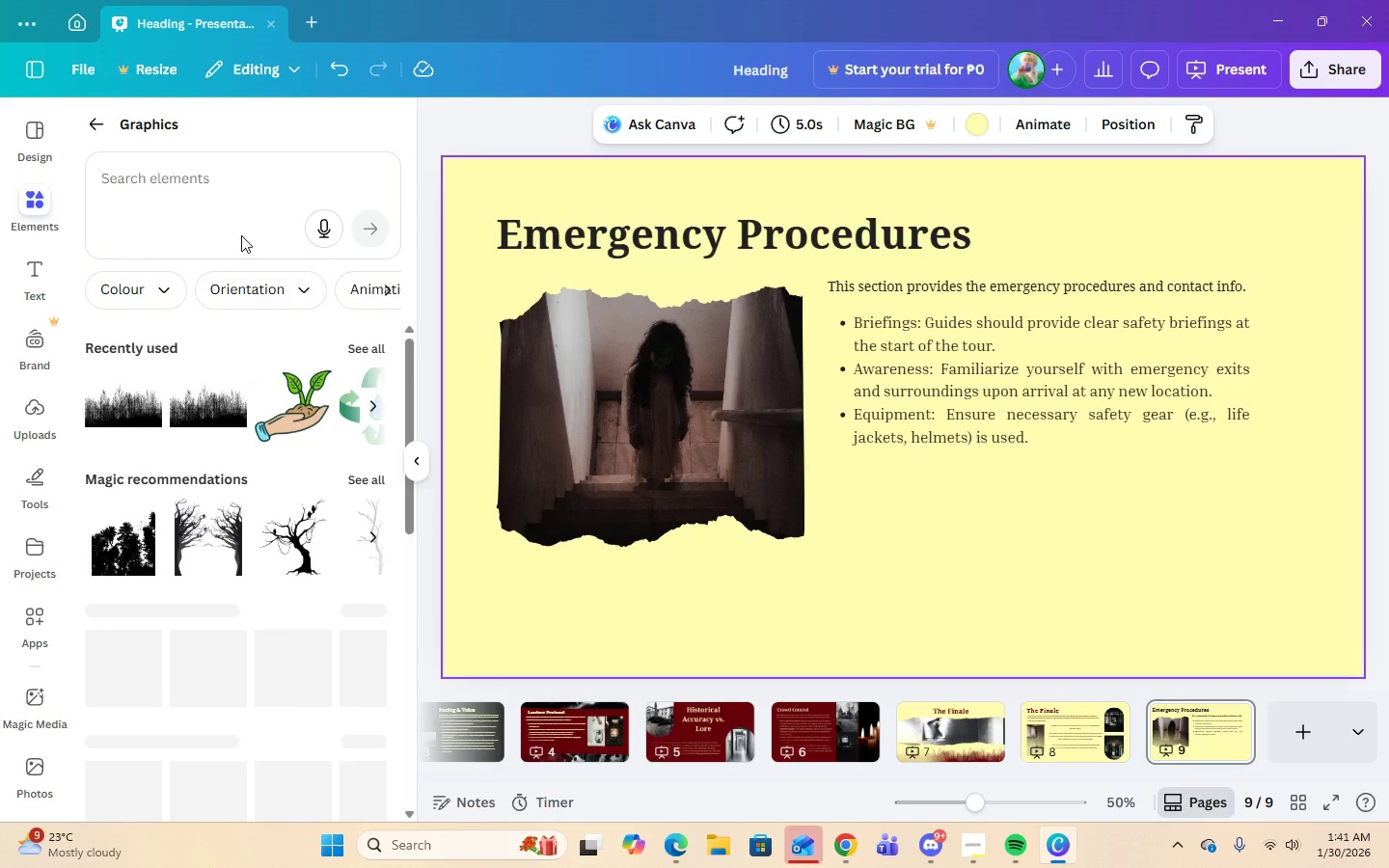 
left_click([216, 180])
 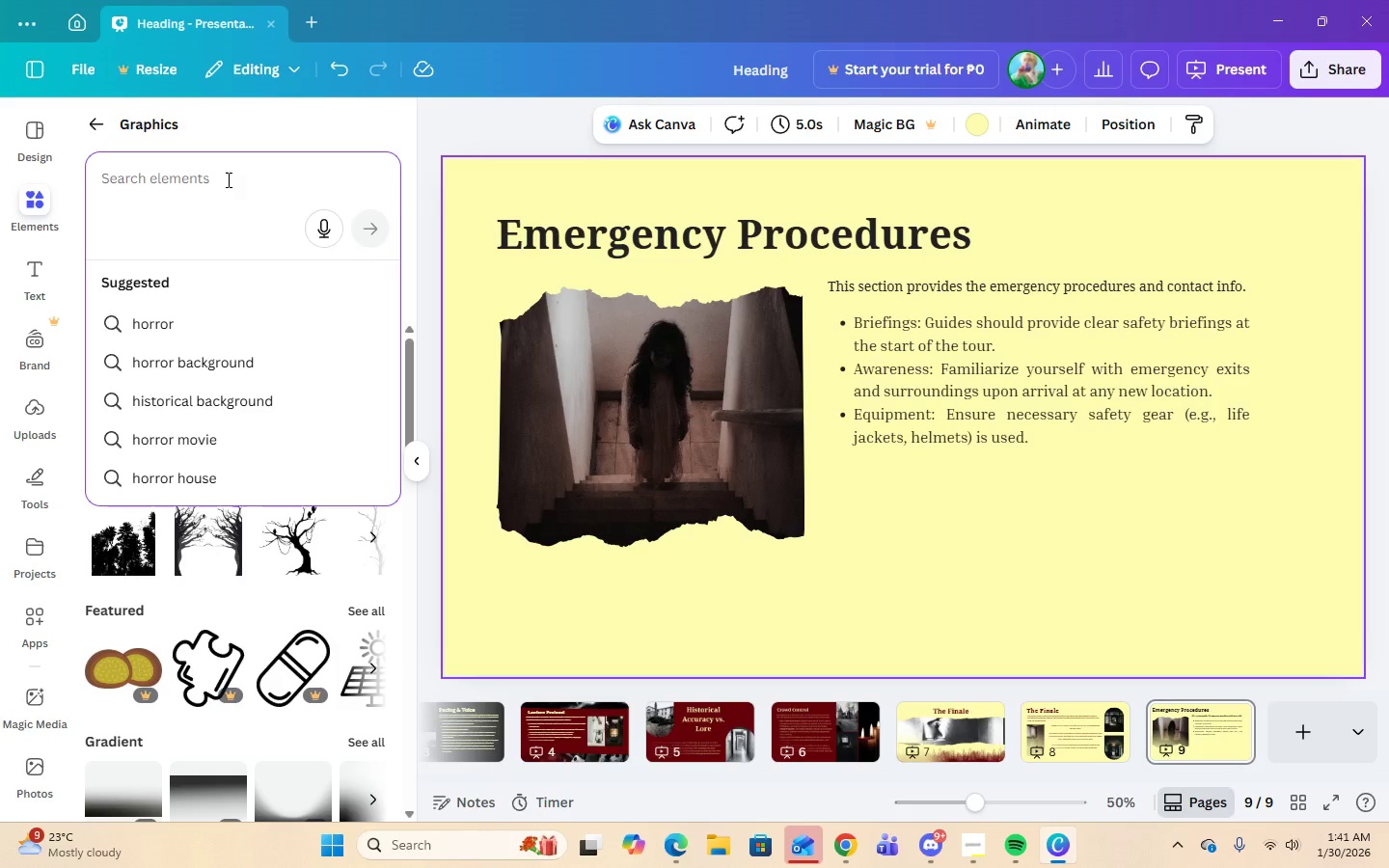 
type(website)
 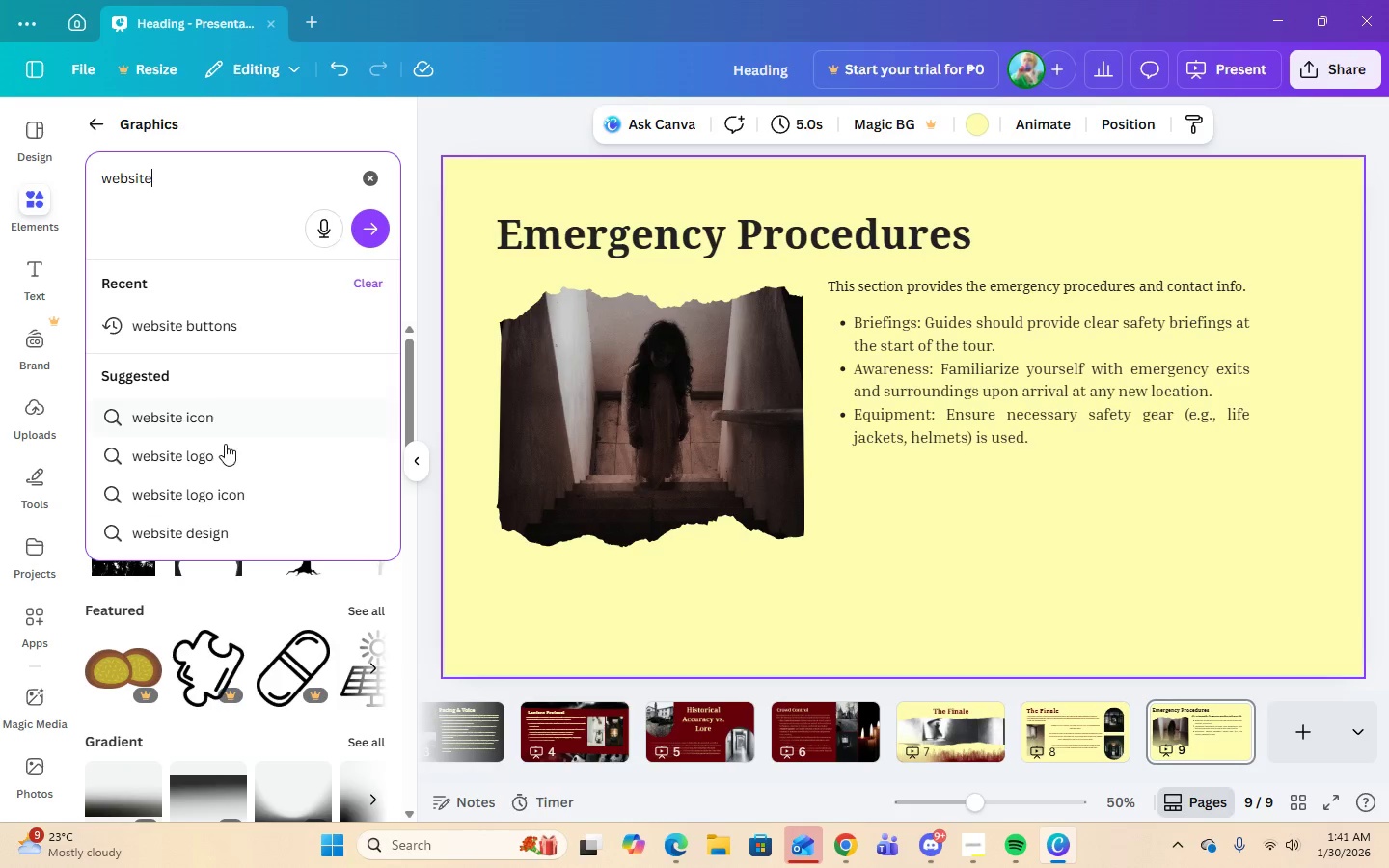 
left_click([205, 418])
 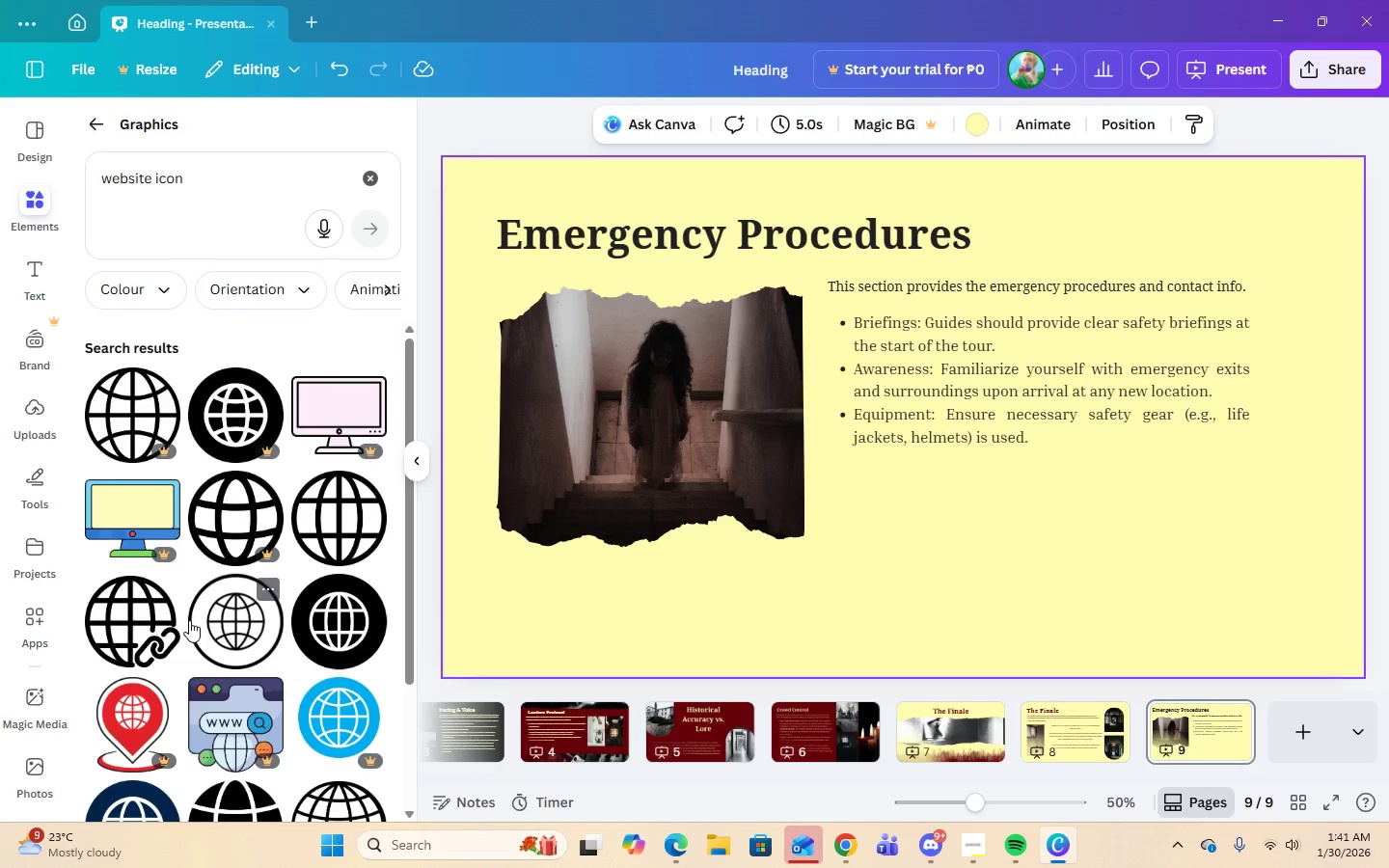 
left_click([208, 639])
 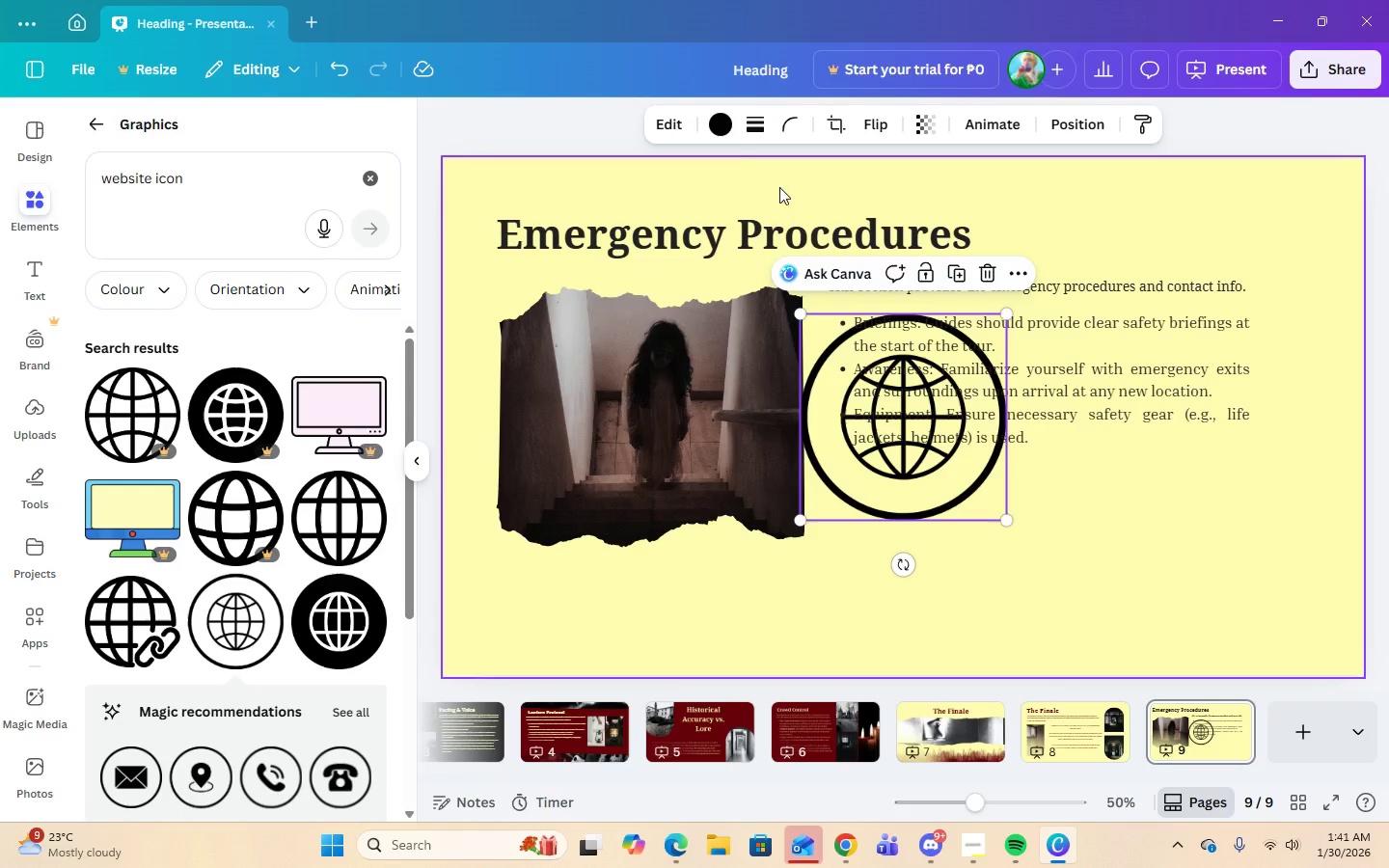 
left_click([716, 128])
 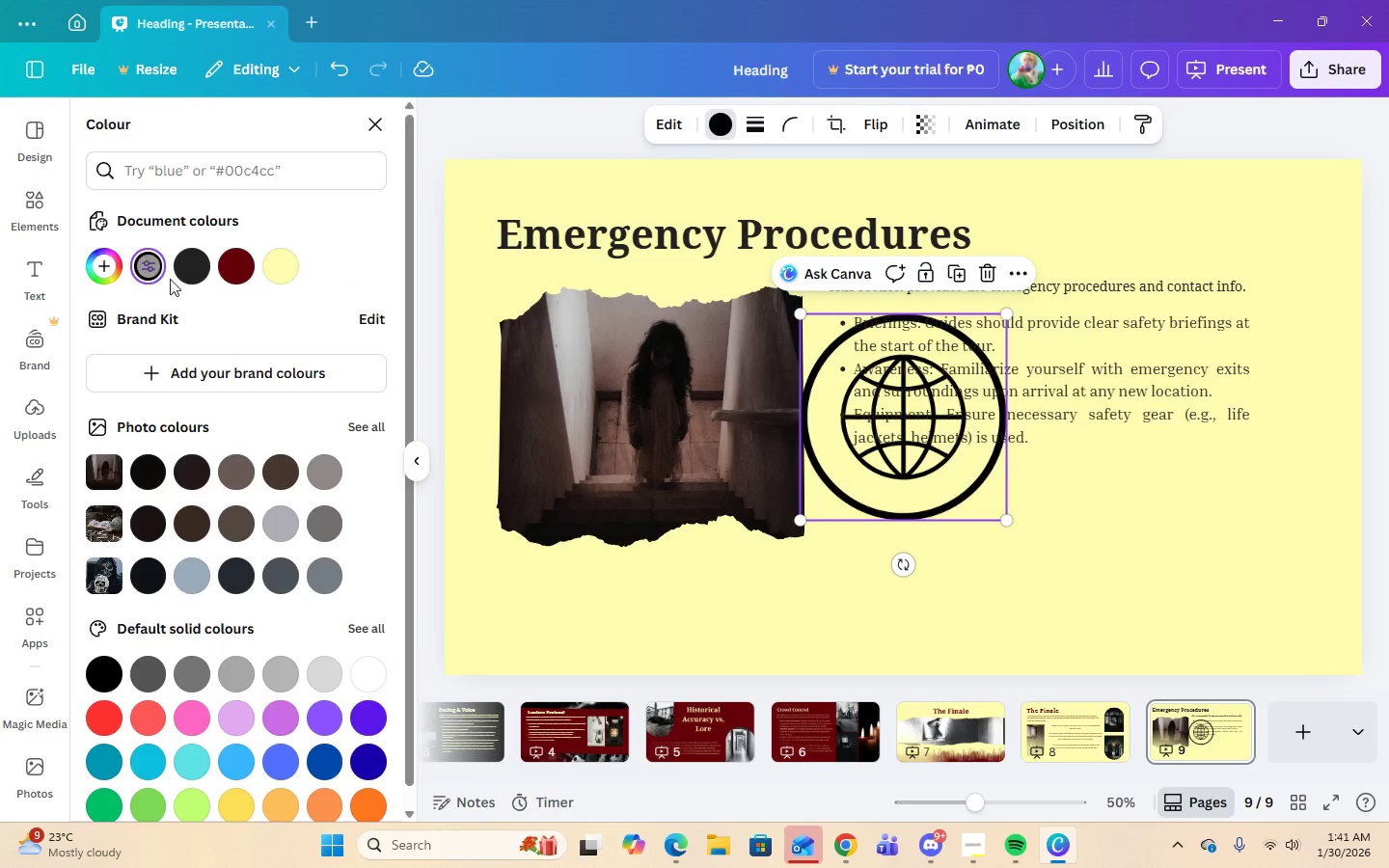 
left_click([186, 270])
 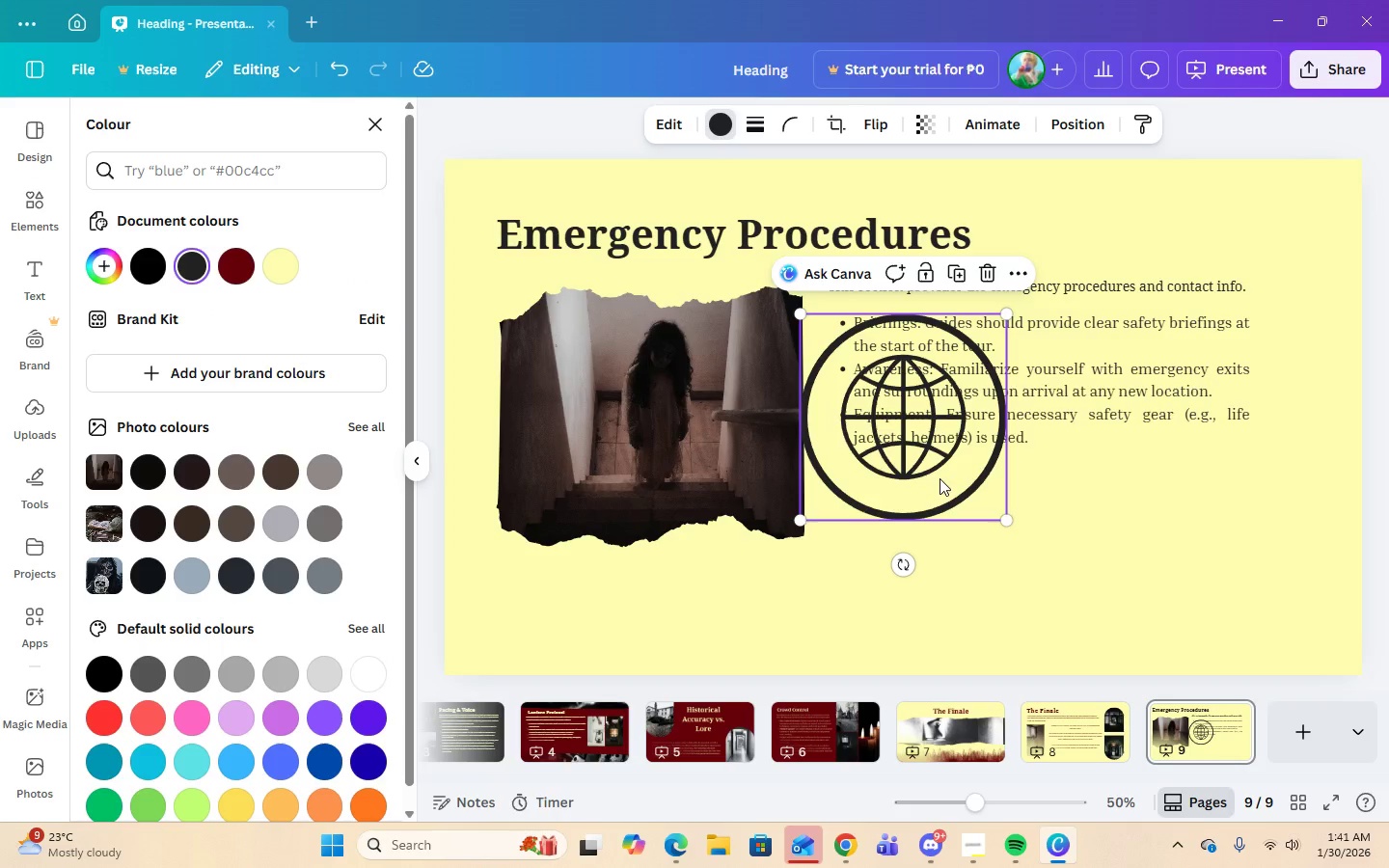 
left_click_drag(start_coordinate=[941, 491], to_coordinate=[944, 524])
 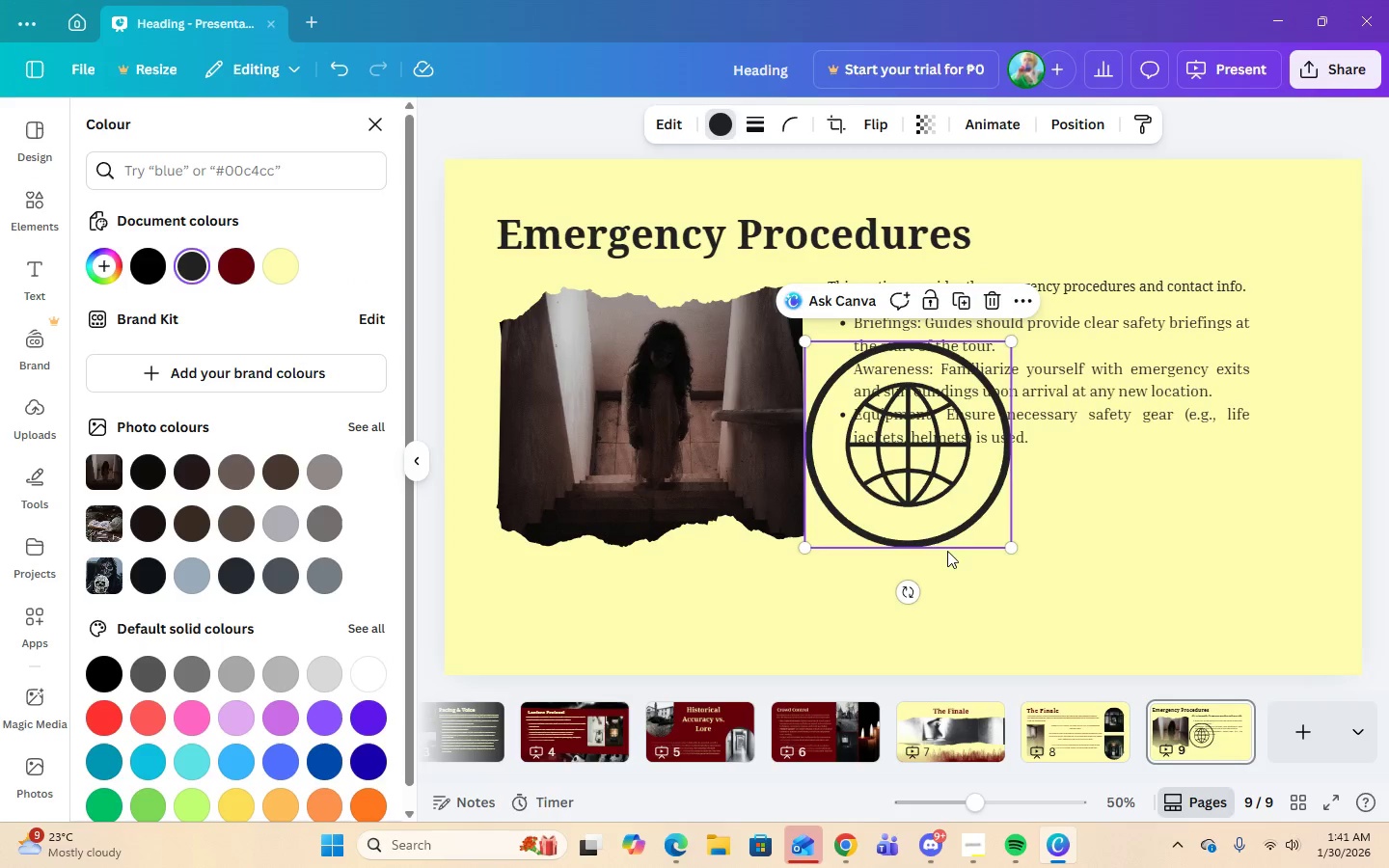 
left_click_drag(start_coordinate=[948, 553], to_coordinate=[953, 582])
 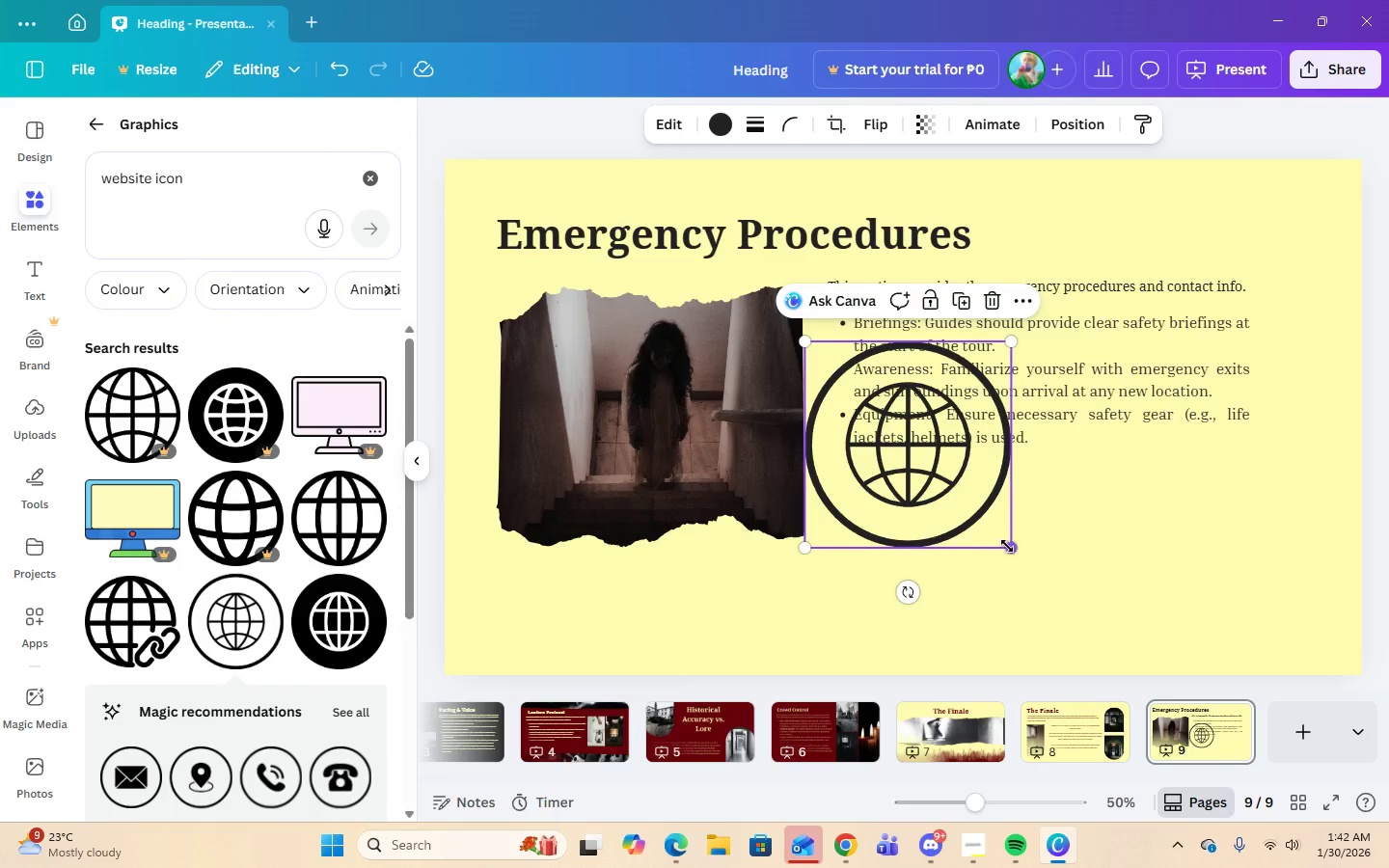 
left_click_drag(start_coordinate=[1007, 547], to_coordinate=[984, 529])
 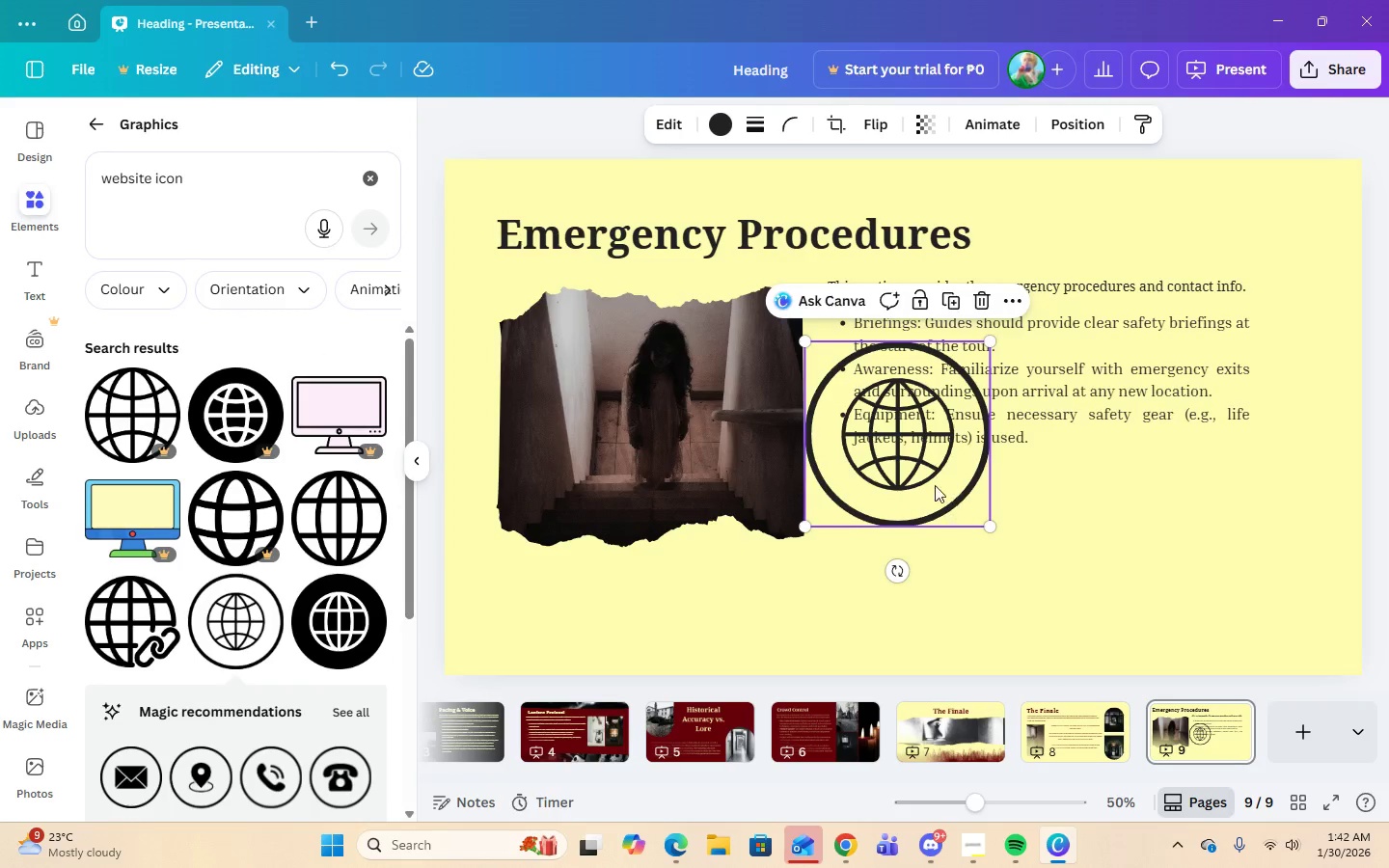 
left_click_drag(start_coordinate=[935, 485], to_coordinate=[916, 461])
 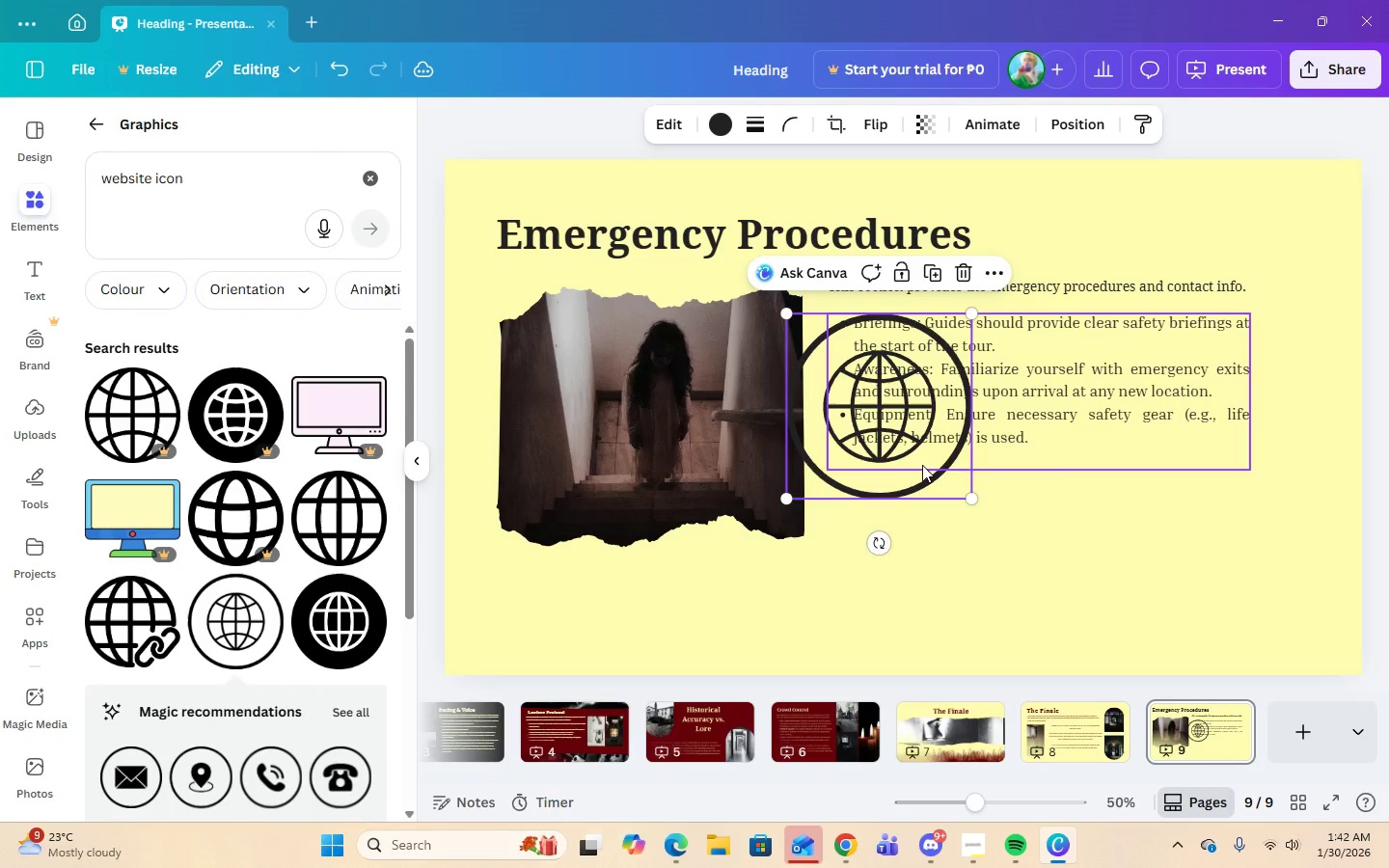 
left_click_drag(start_coordinate=[922, 472], to_coordinate=[944, 581])
 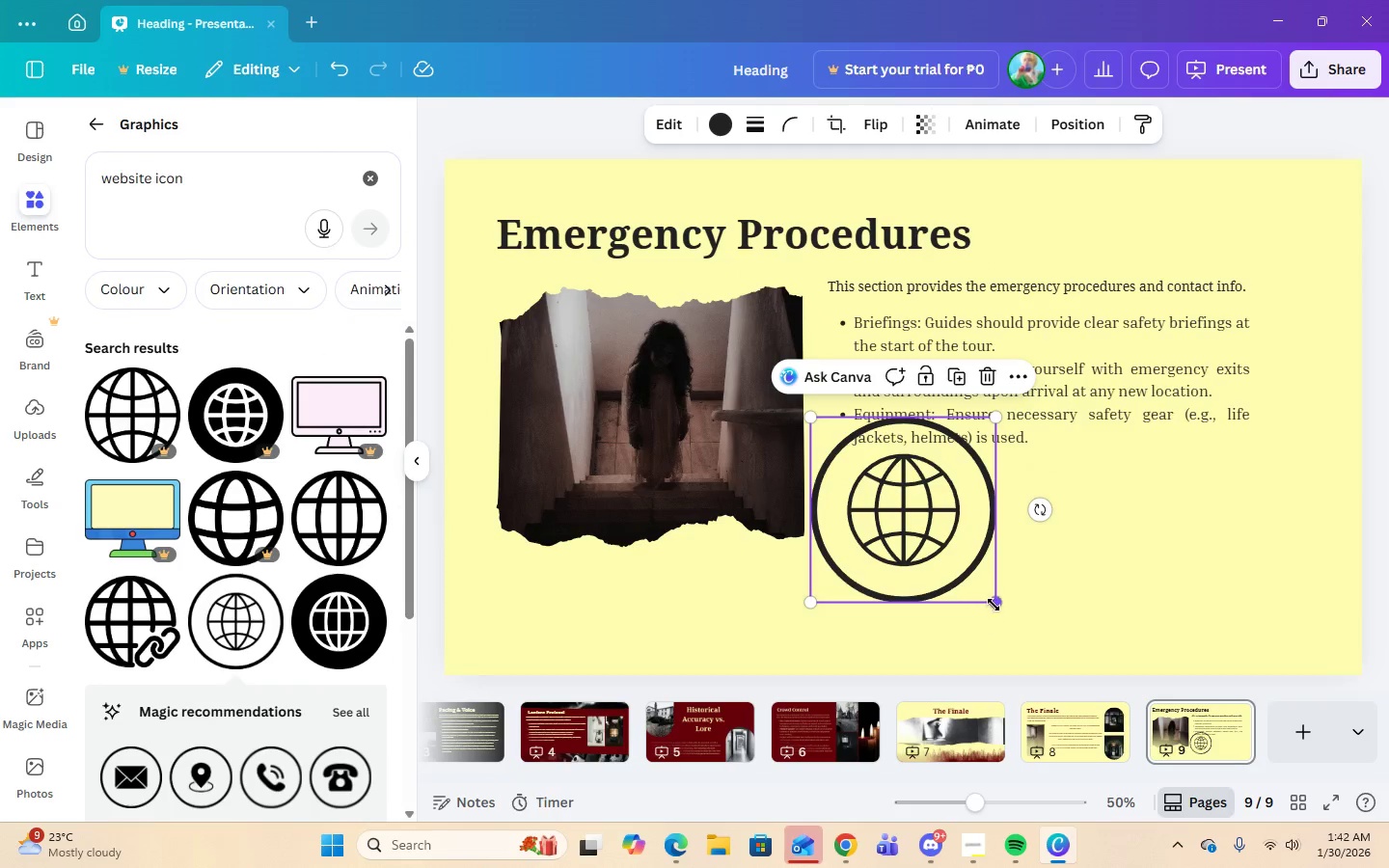 
left_click_drag(start_coordinate=[994, 605], to_coordinate=[977, 595])
 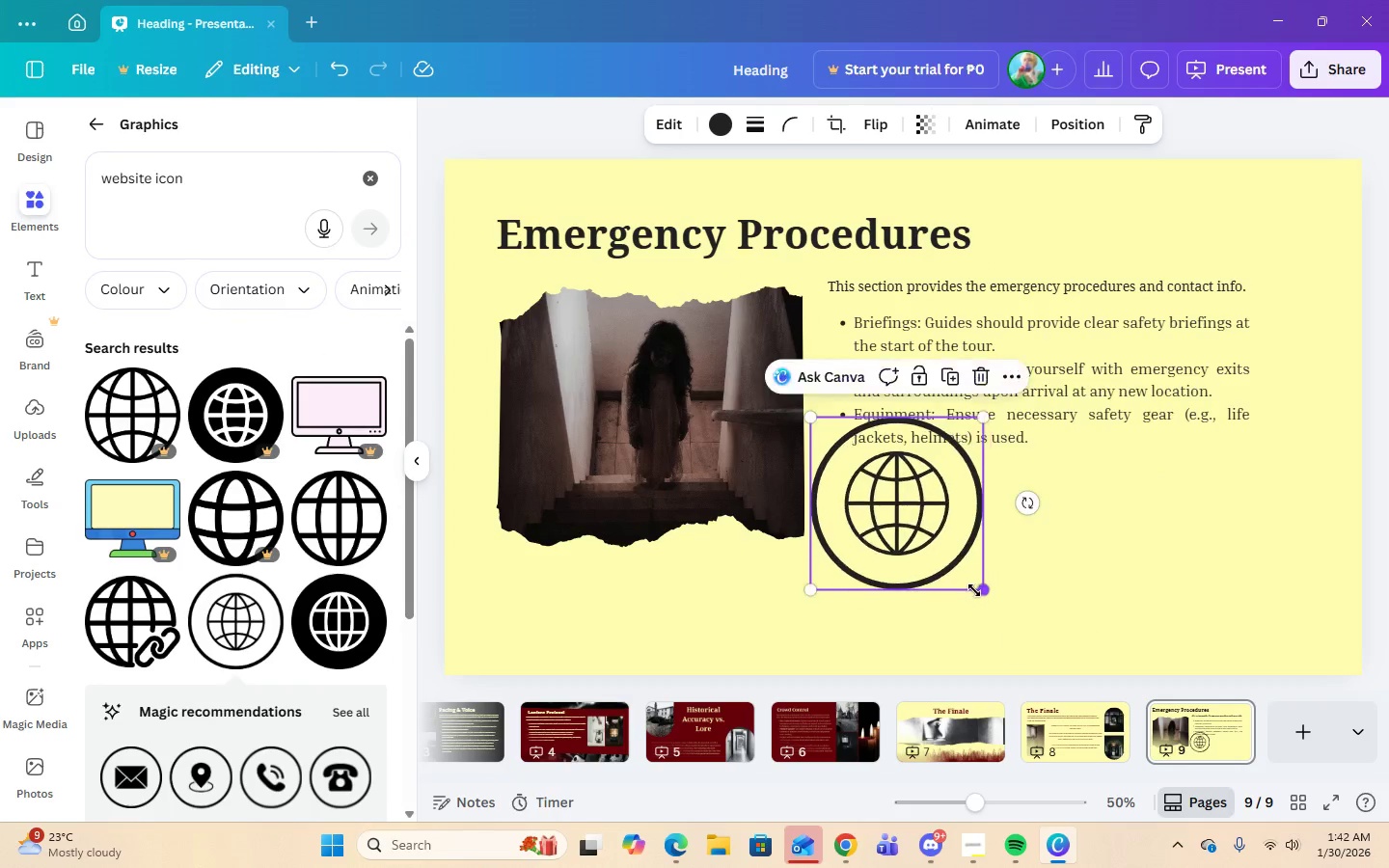 
left_click_drag(start_coordinate=[975, 591], to_coordinate=[955, 573])
 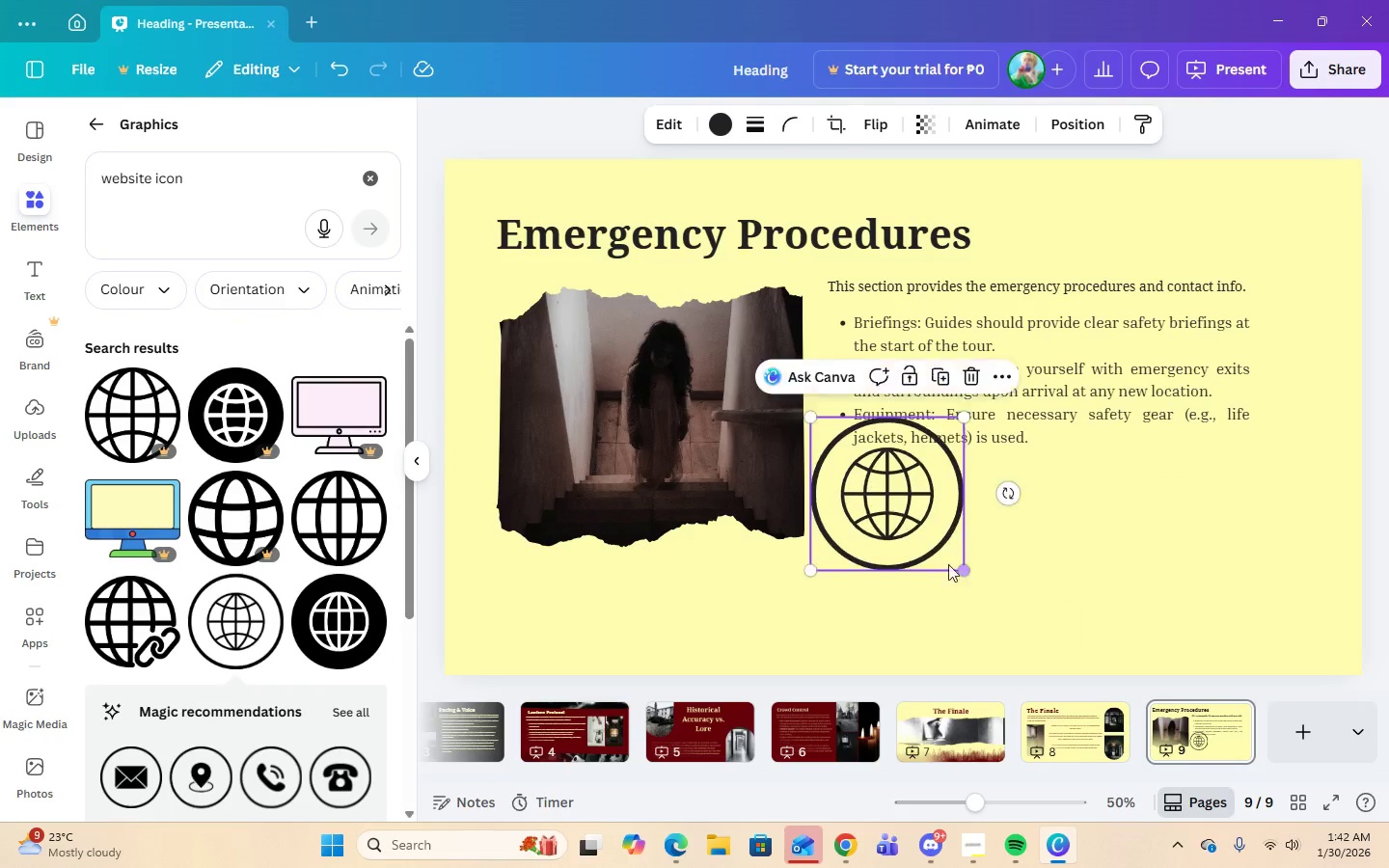 
left_click_drag(start_coordinate=[952, 568], to_coordinate=[990, 607])
 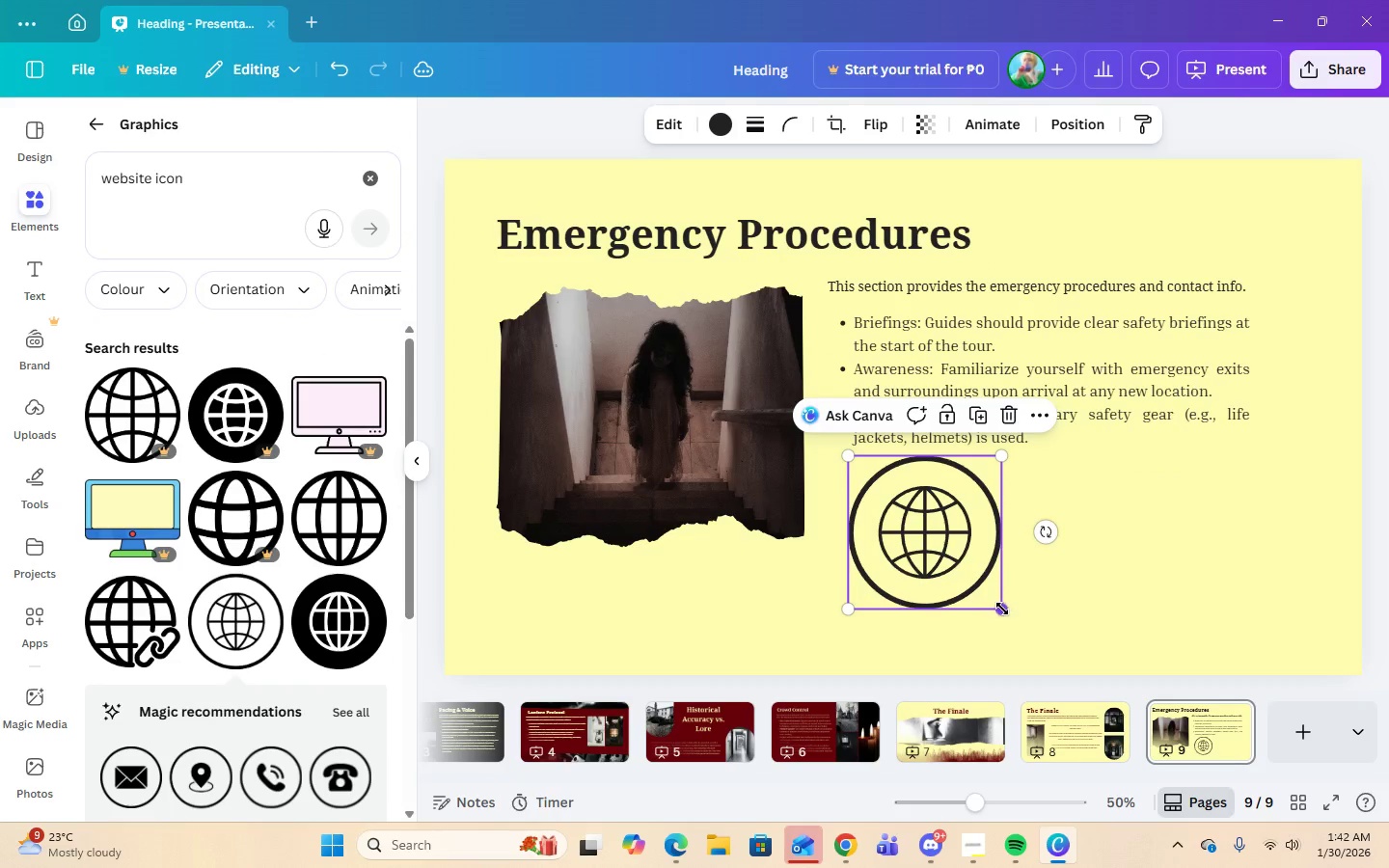 
left_click_drag(start_coordinate=[1002, 609], to_coordinate=[985, 598])
 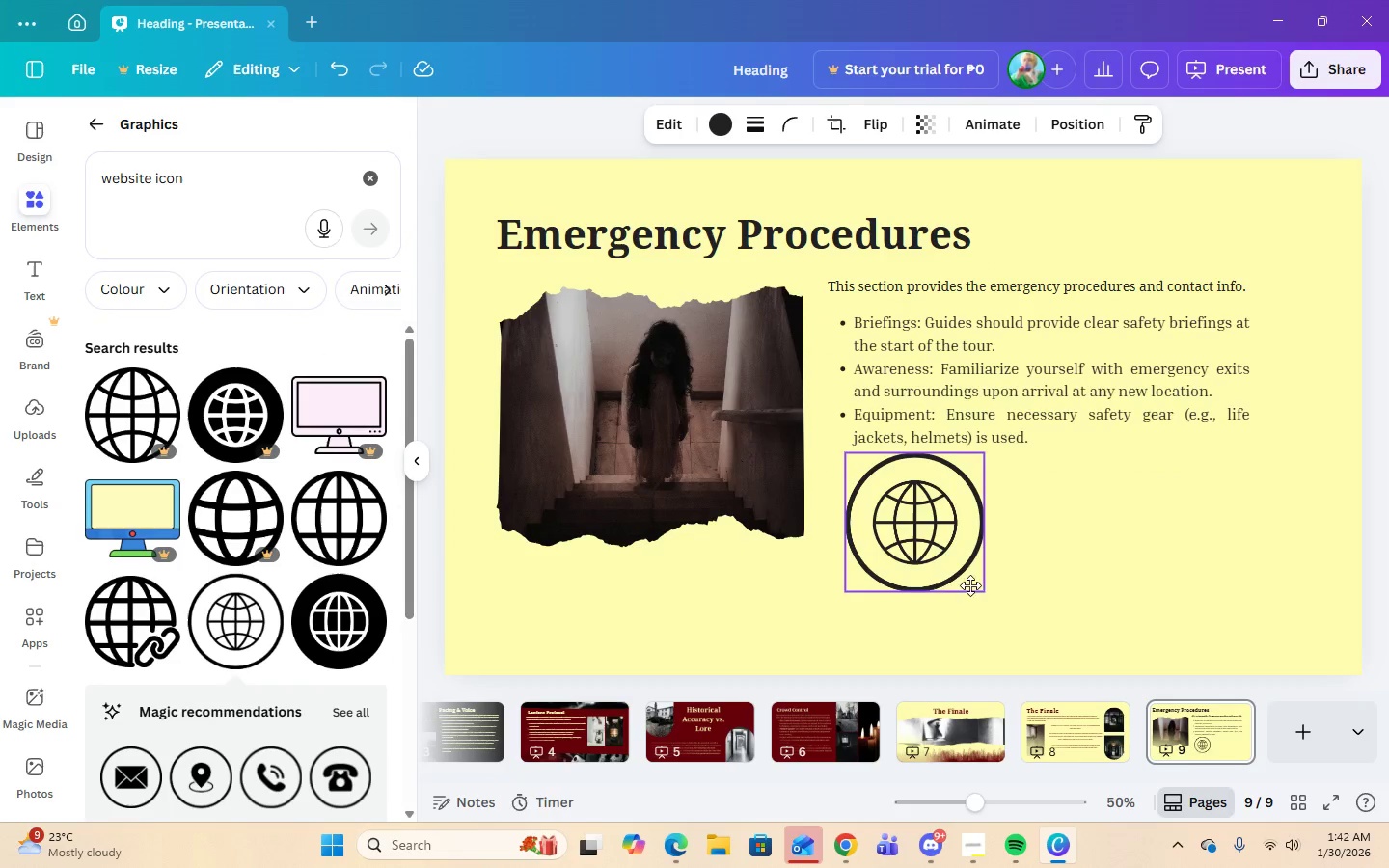 
left_click_drag(start_coordinate=[976, 590], to_coordinate=[970, 584])
 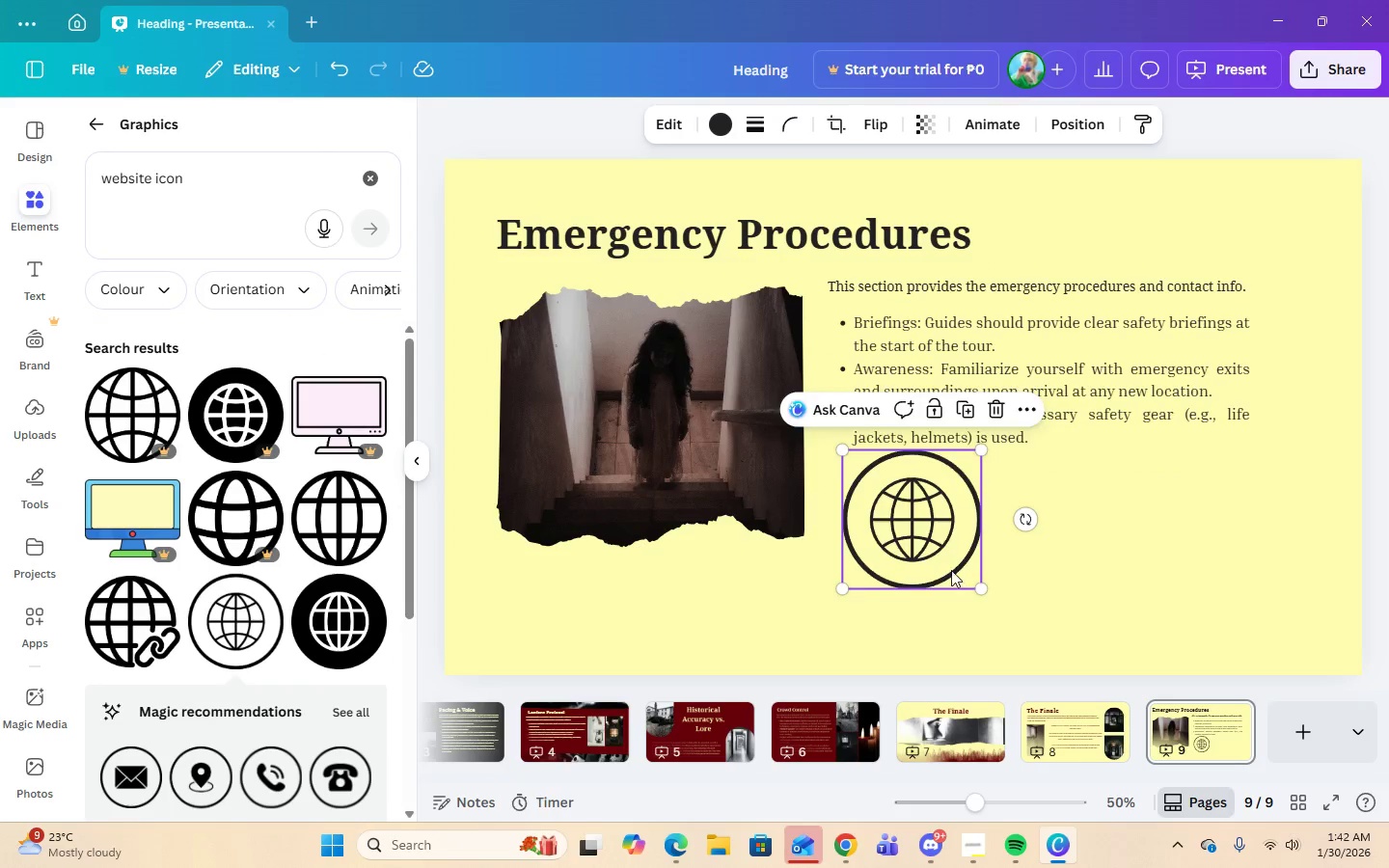 
left_click_drag(start_coordinate=[952, 571], to_coordinate=[945, 562])
 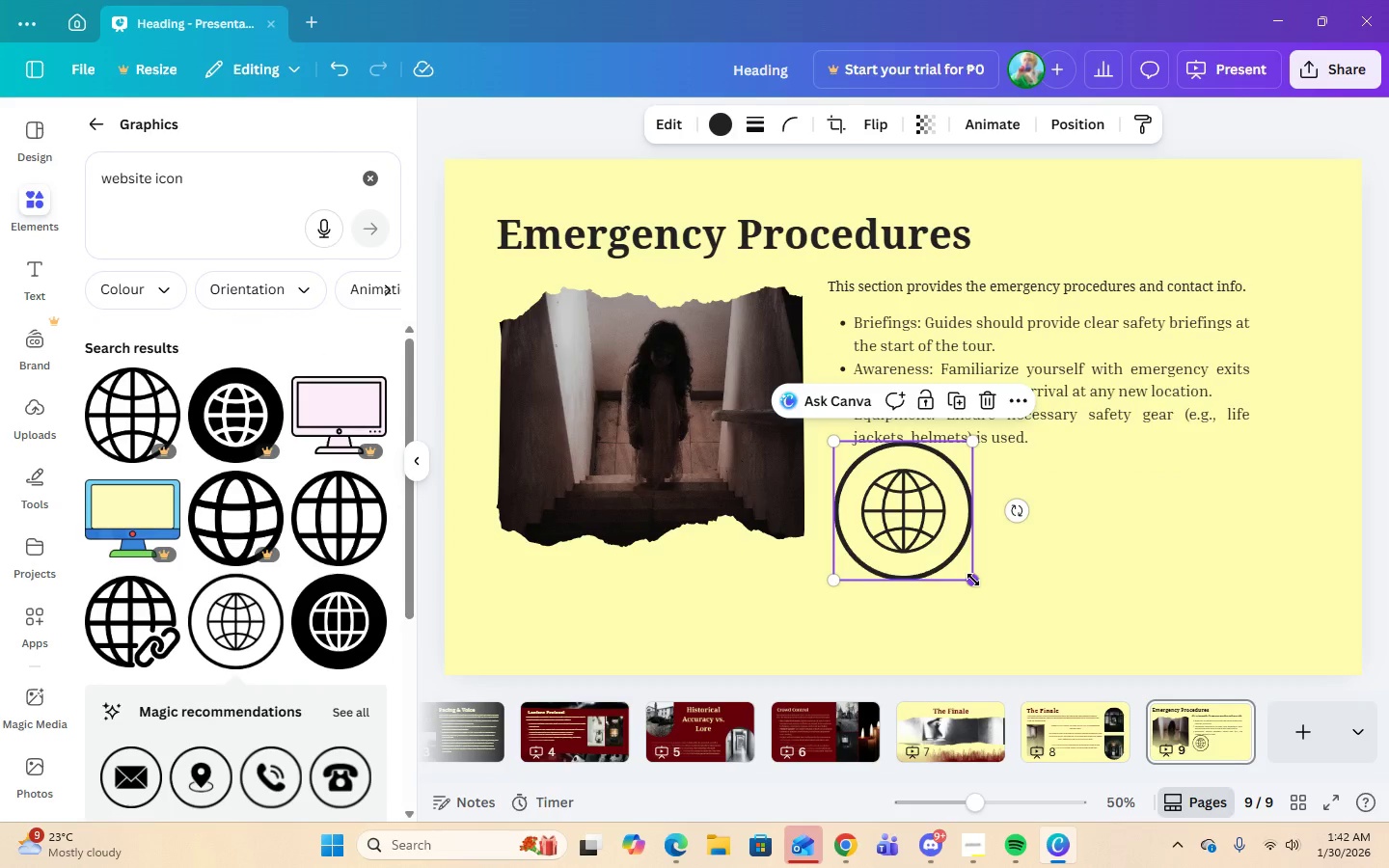 
left_click_drag(start_coordinate=[973, 580], to_coordinate=[955, 565])
 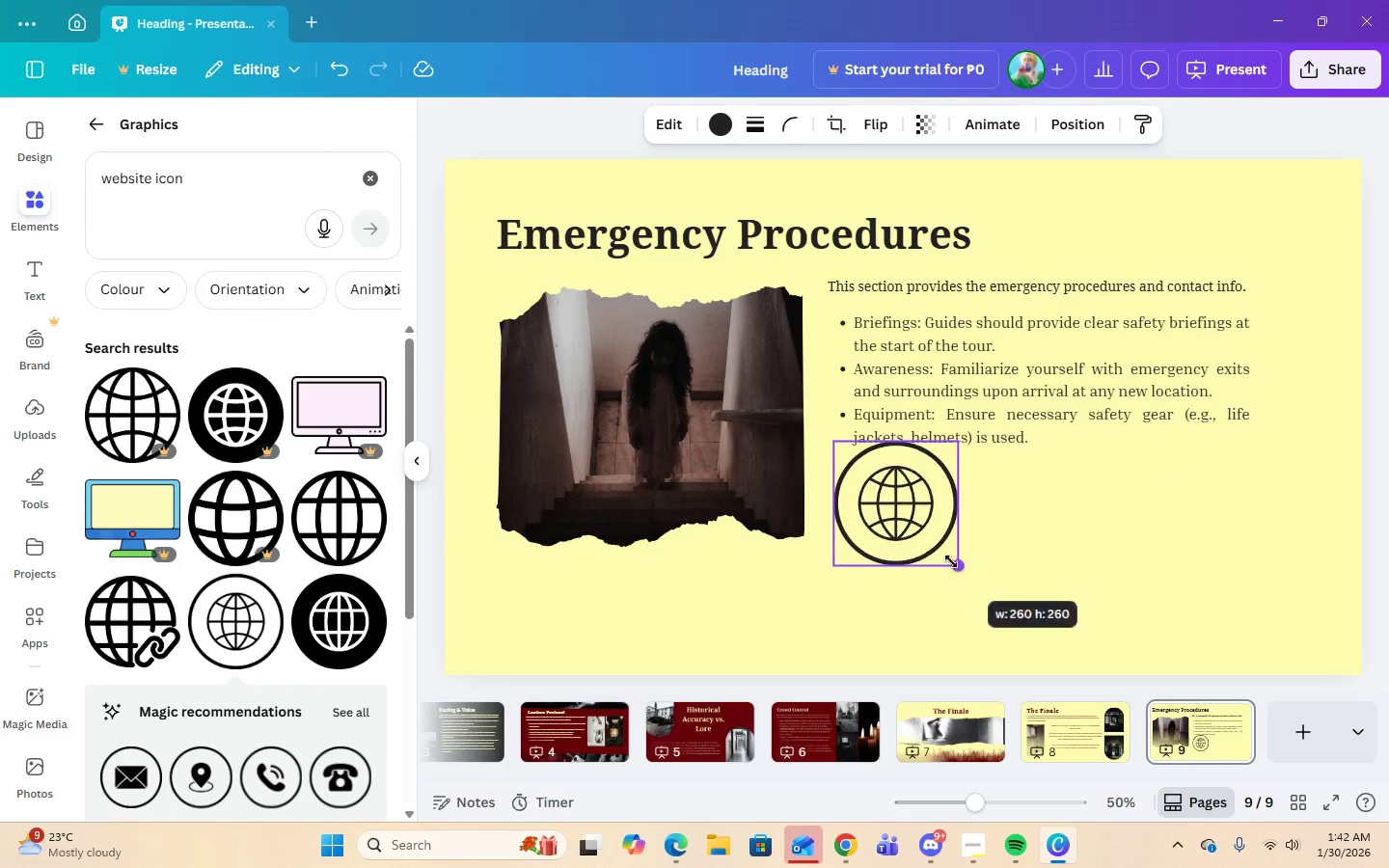 
left_click_drag(start_coordinate=[952, 562], to_coordinate=[885, 467])
 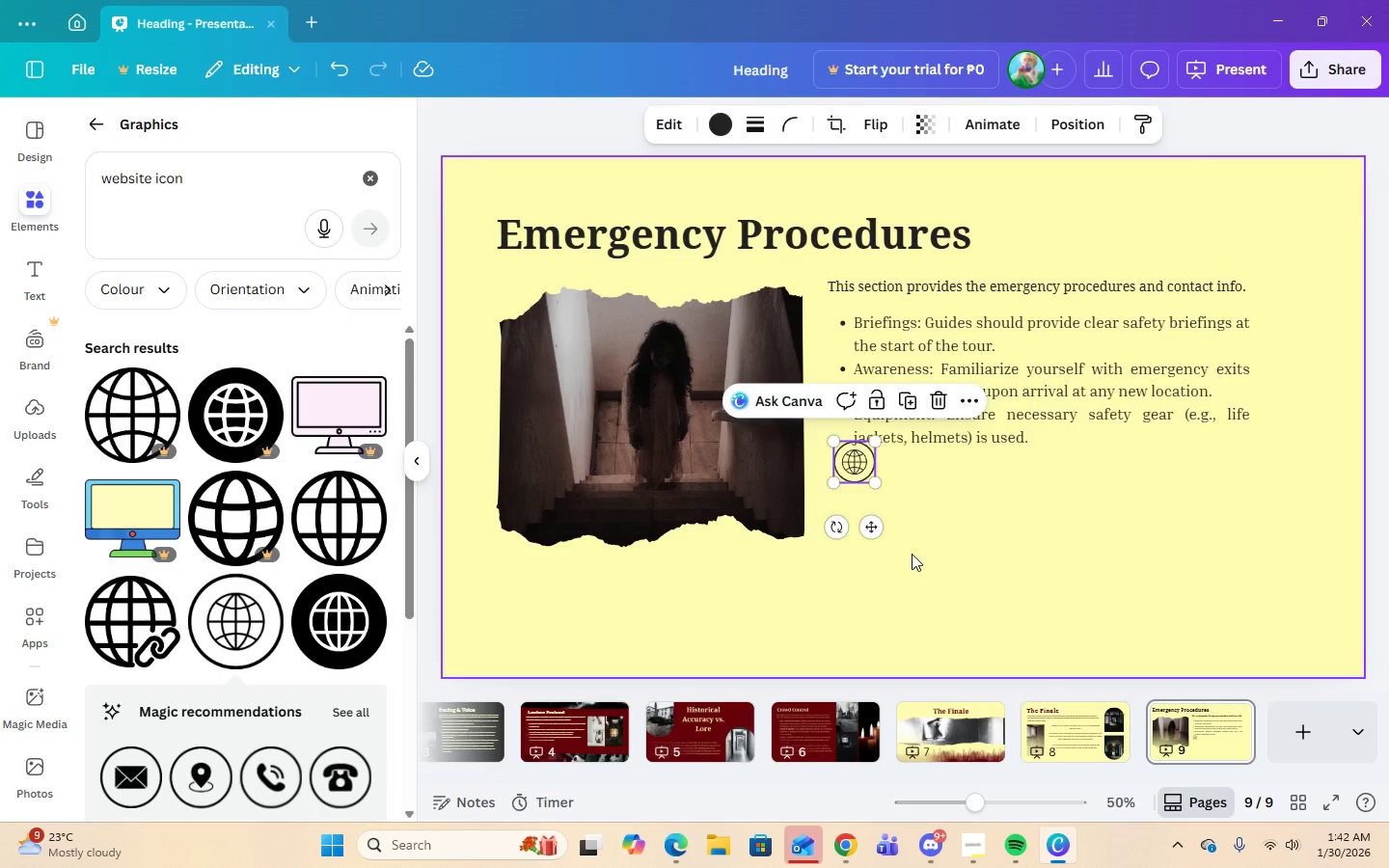 
left_click([912, 554])
 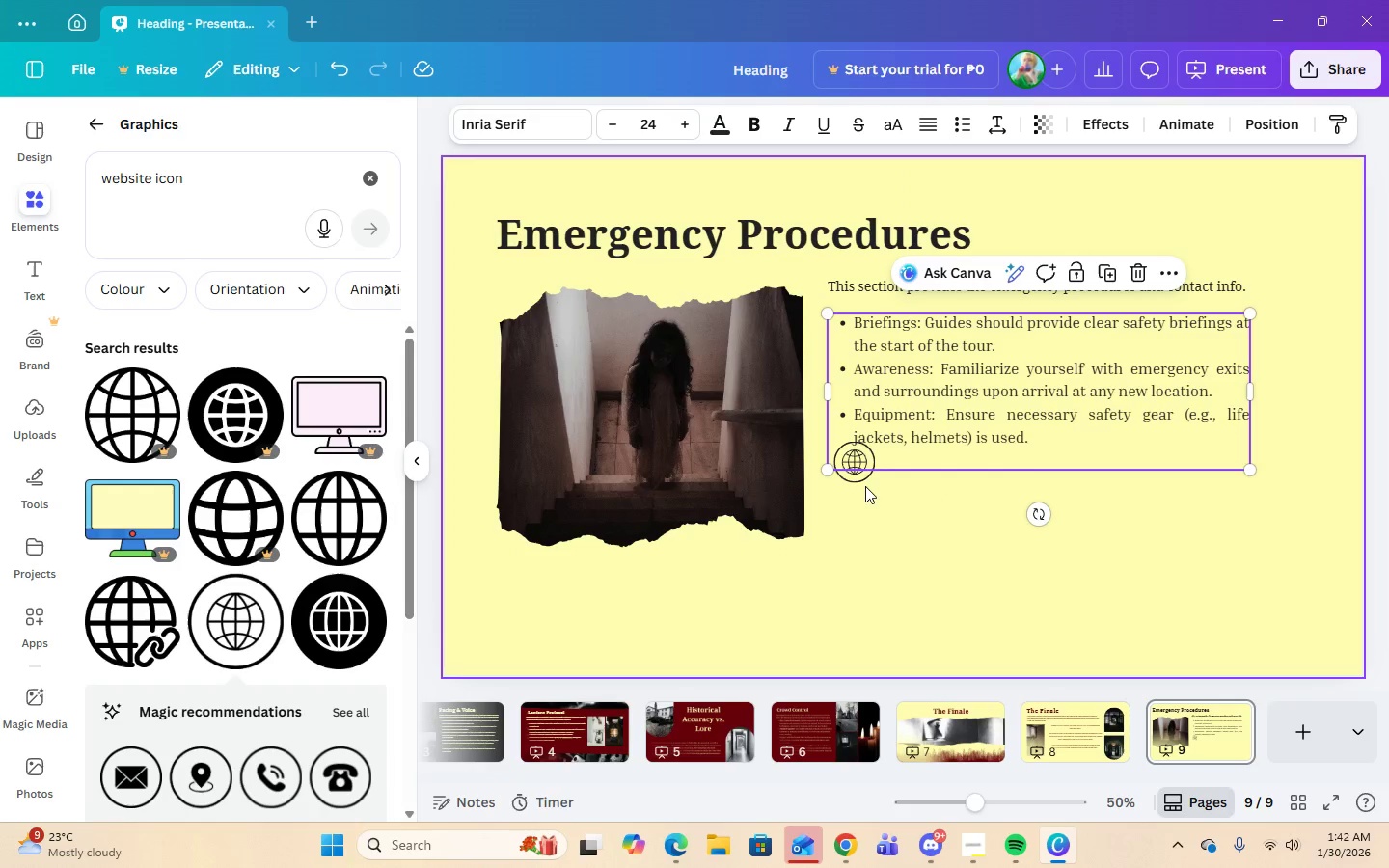 
left_click([862, 478])
 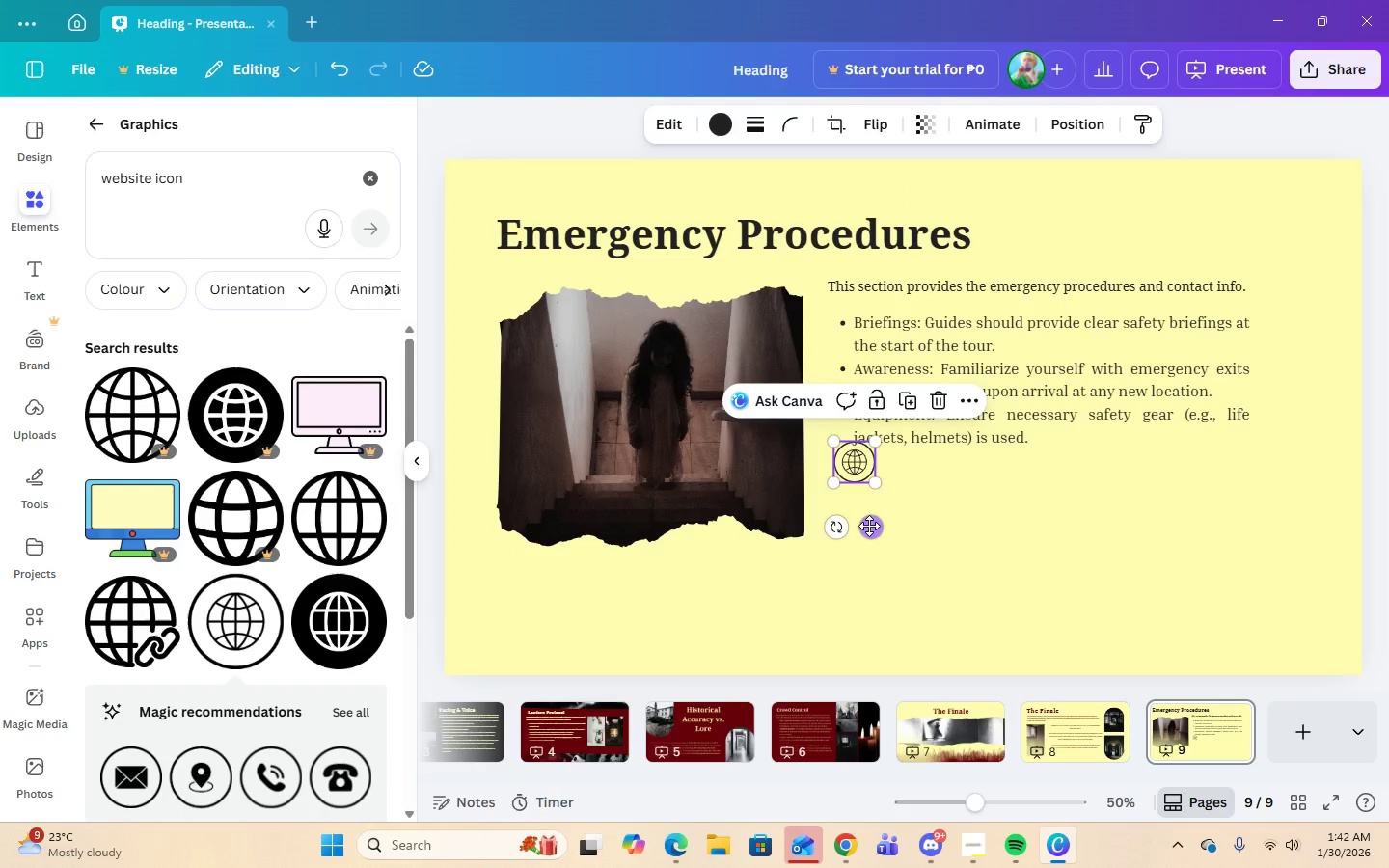 
left_click_drag(start_coordinate=[870, 531], to_coordinate=[871, 560])
 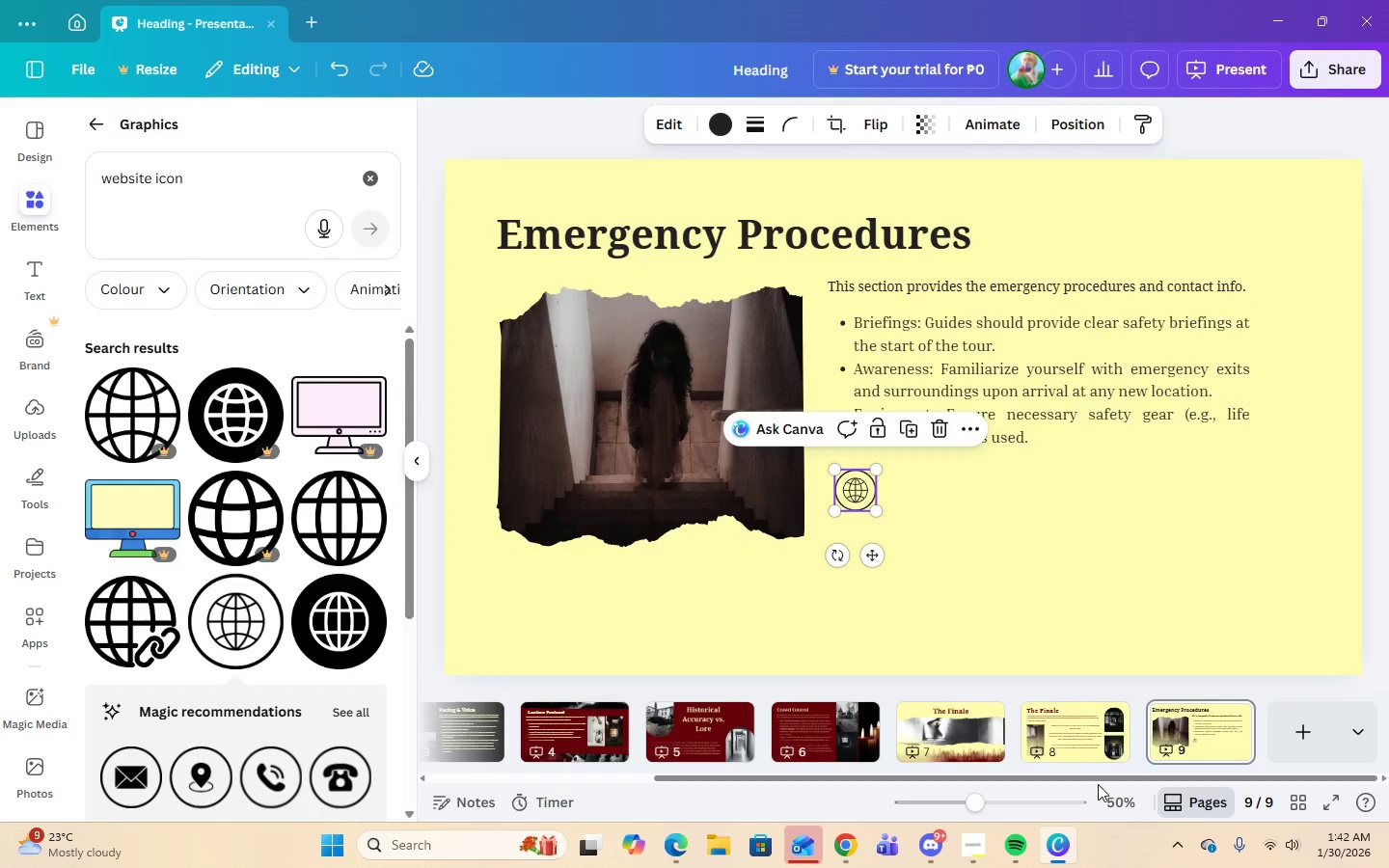 
left_click([976, 857])